 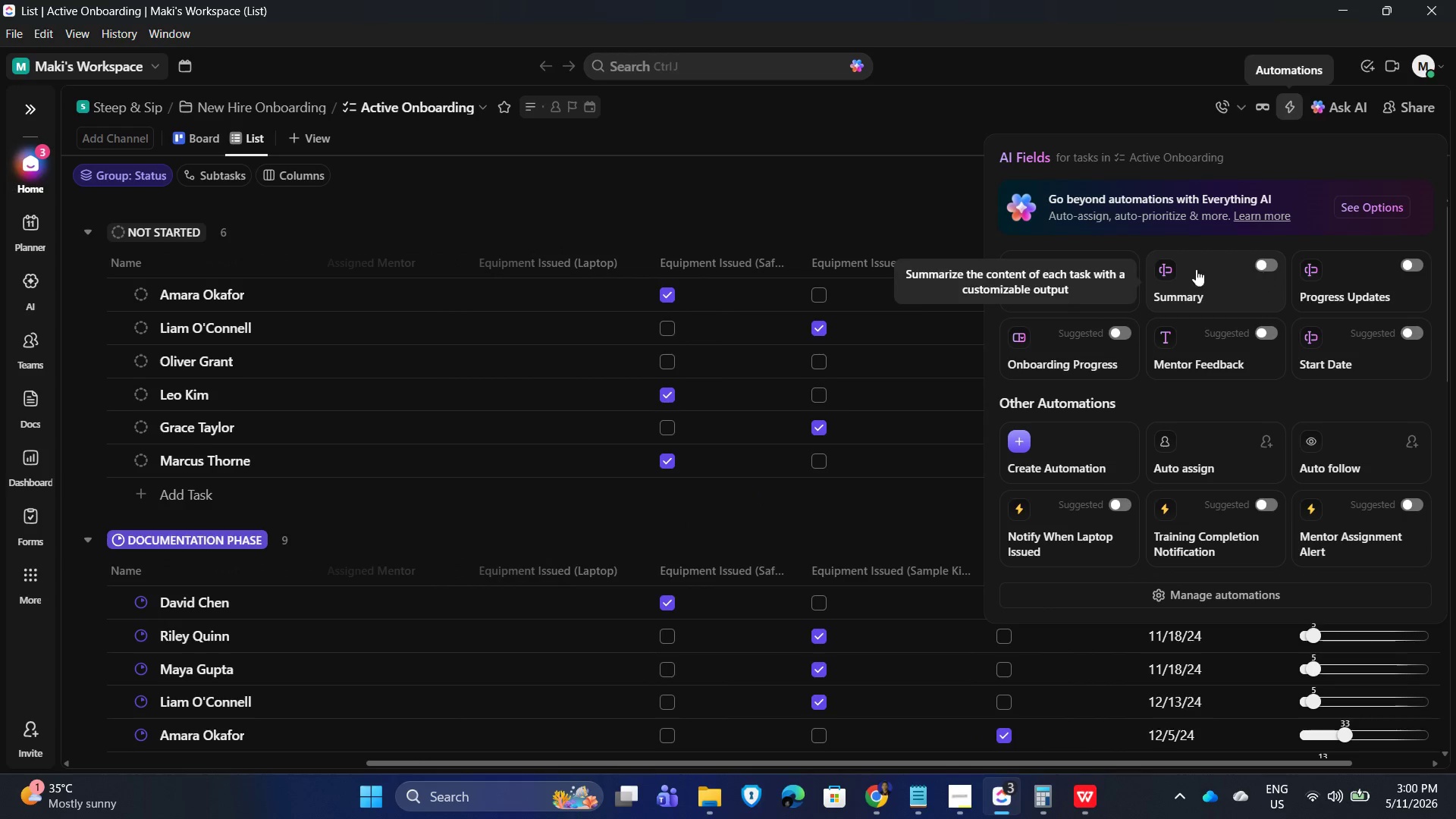 
scroll: coordinate [235, 538], scroll_direction: down, amount: 10.0
 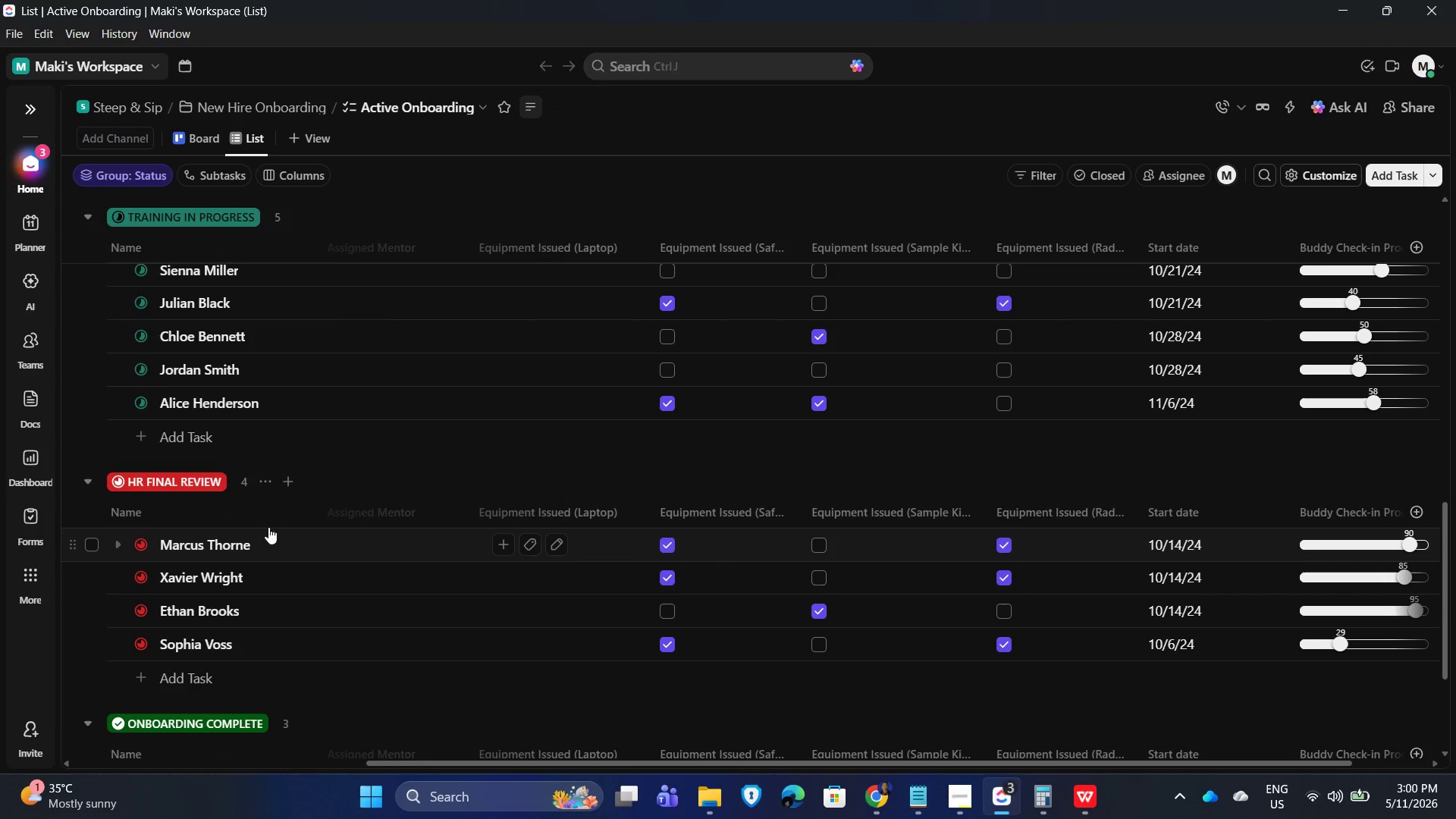 
scroll: coordinate [390, 457], scroll_direction: up, amount: 16.0
 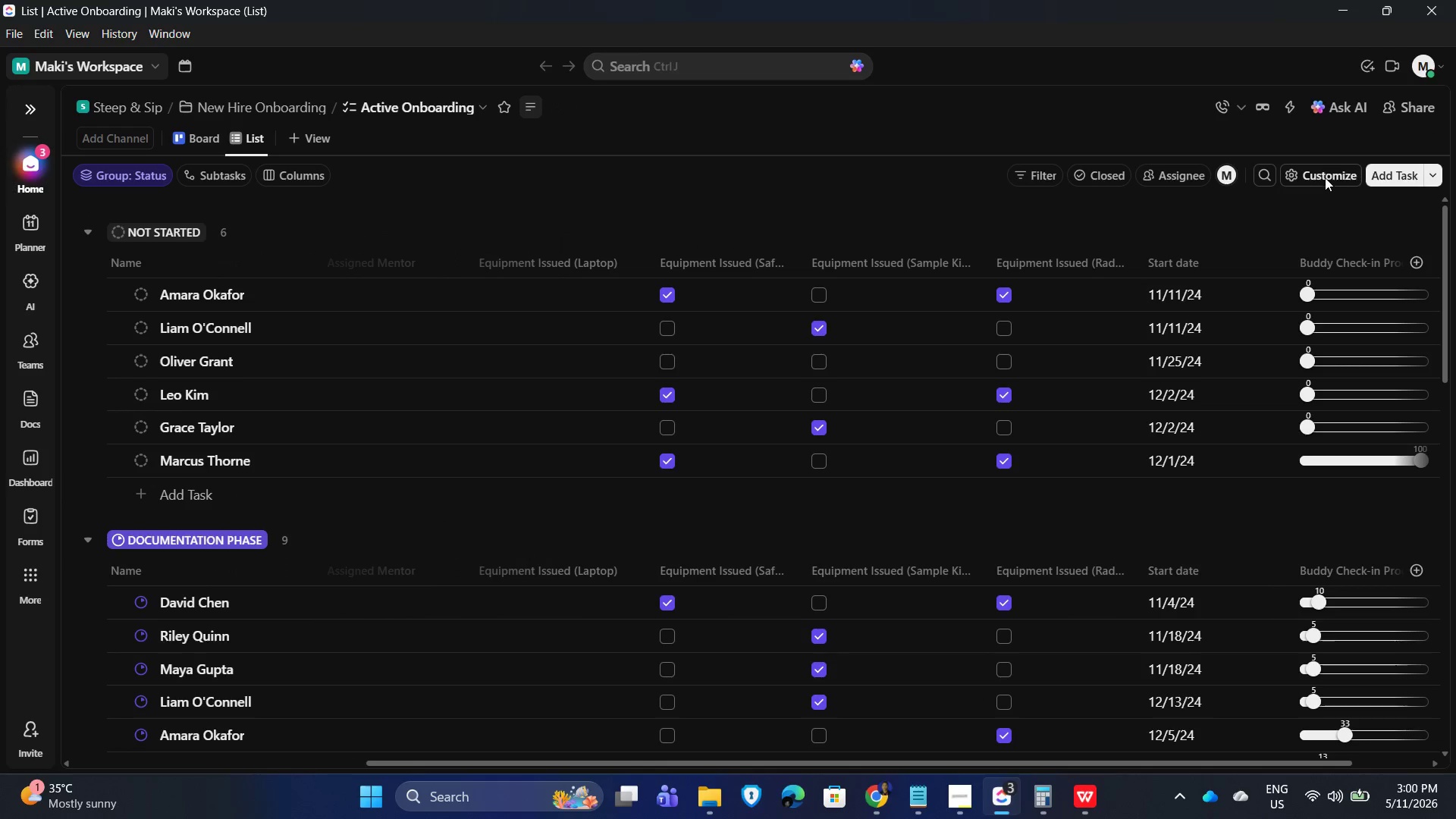 
left_click([1313, 171])
 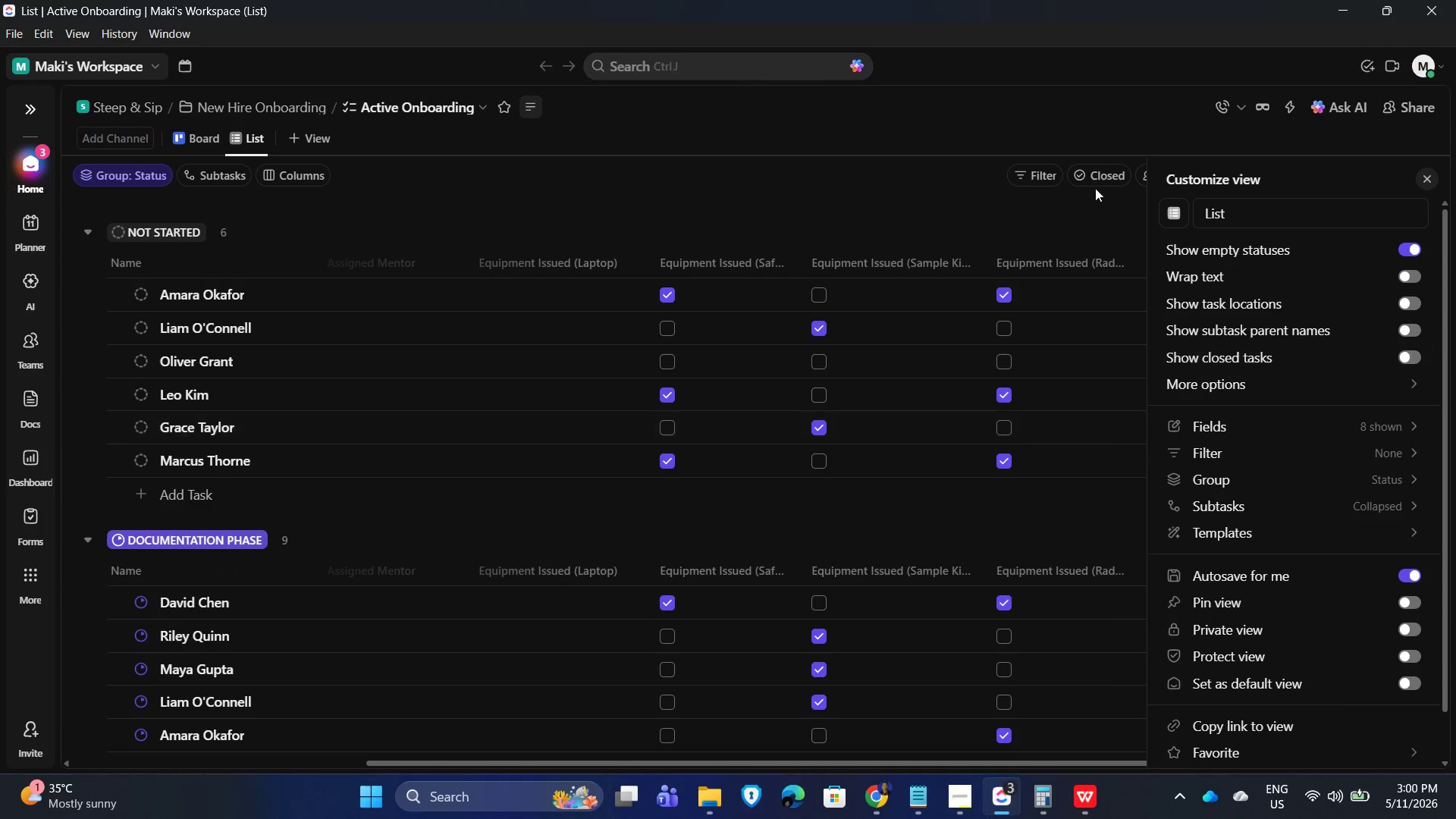 
left_click_drag(start_coordinate=[809, 161], to_coordinate=[817, 162])
 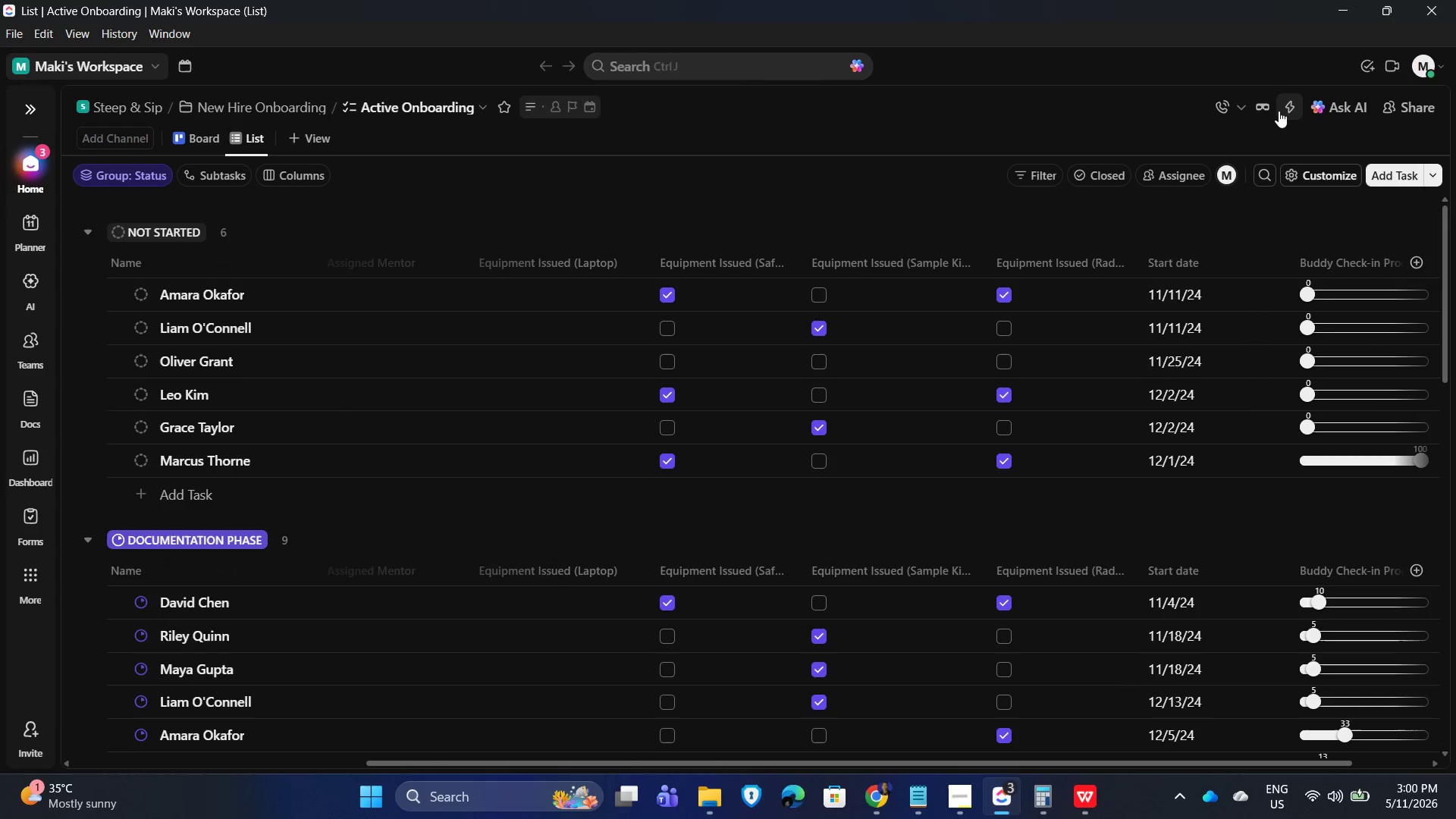 
left_click([1288, 106])
 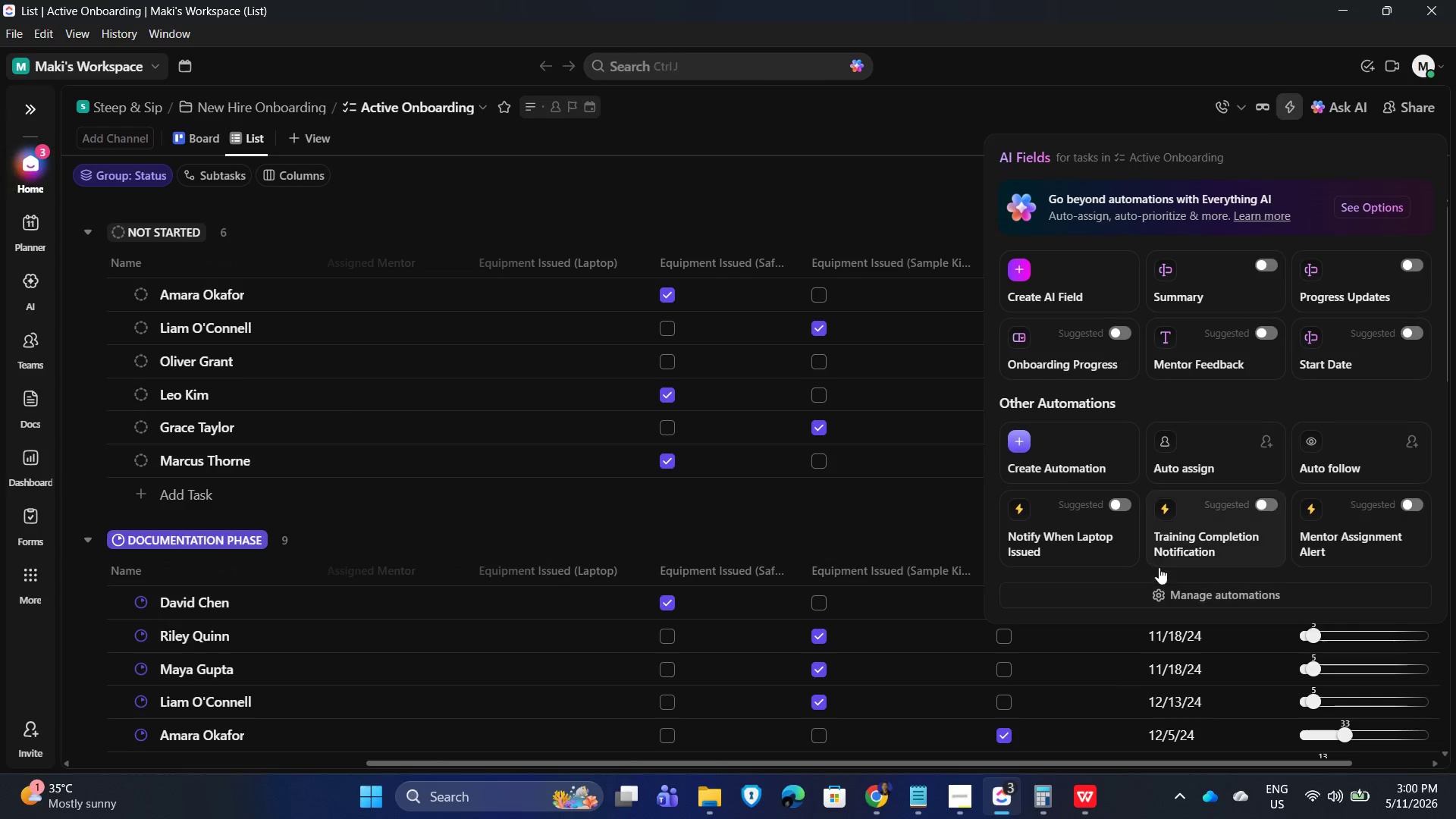 
left_click([1175, 592])
 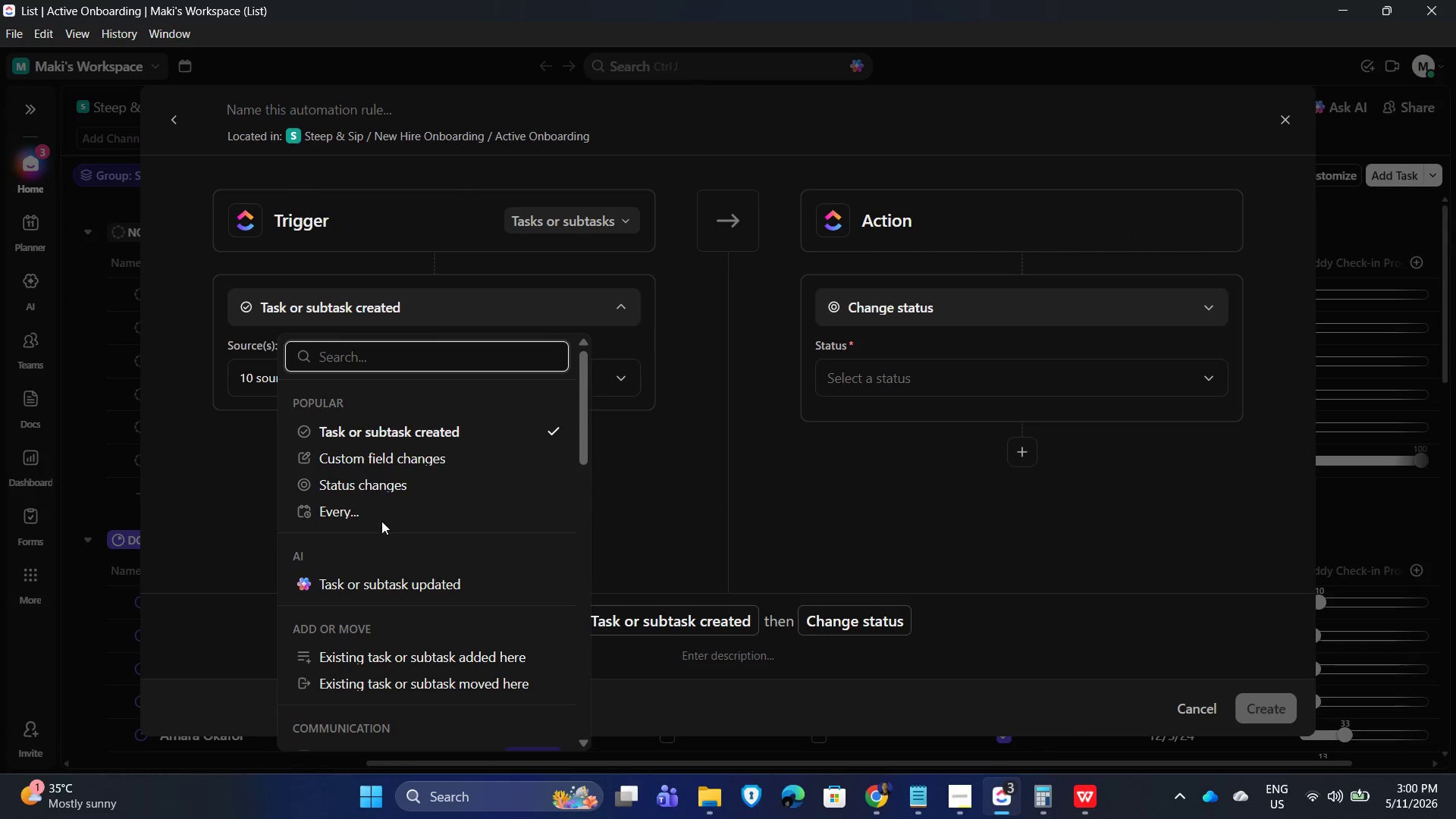 
wait(5.36)
 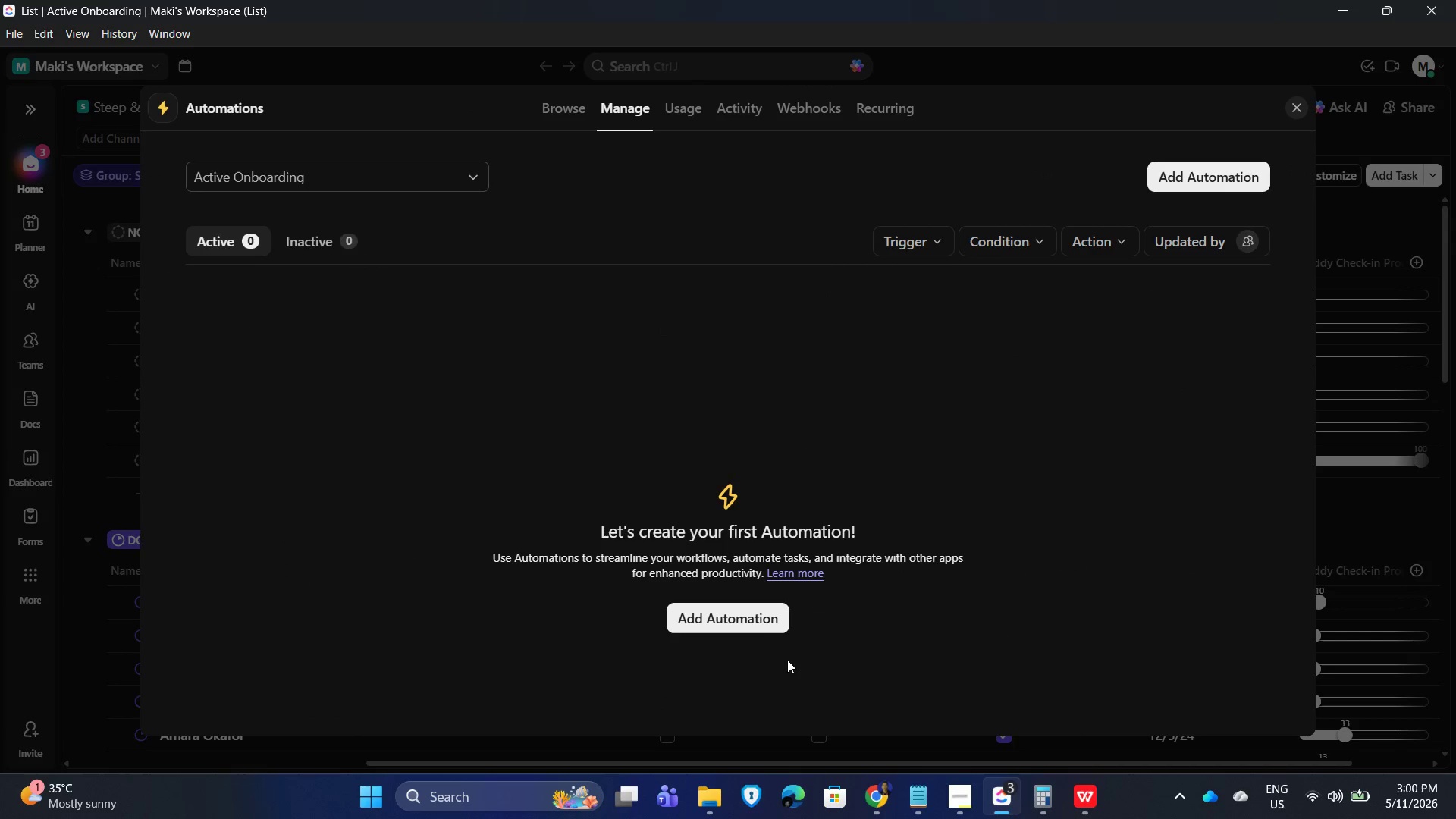 
left_click([366, 453])
 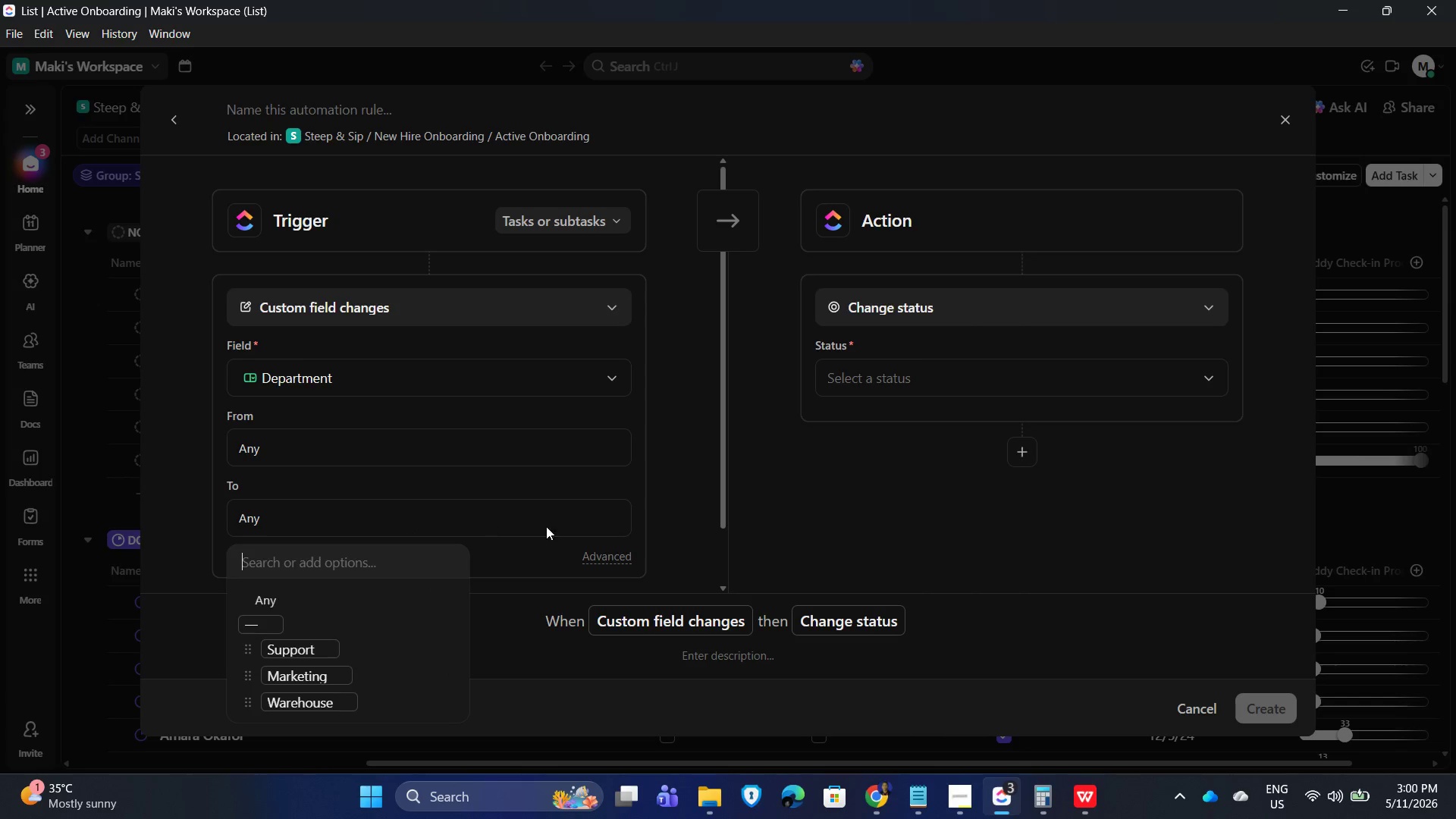 
left_click([523, 380])
 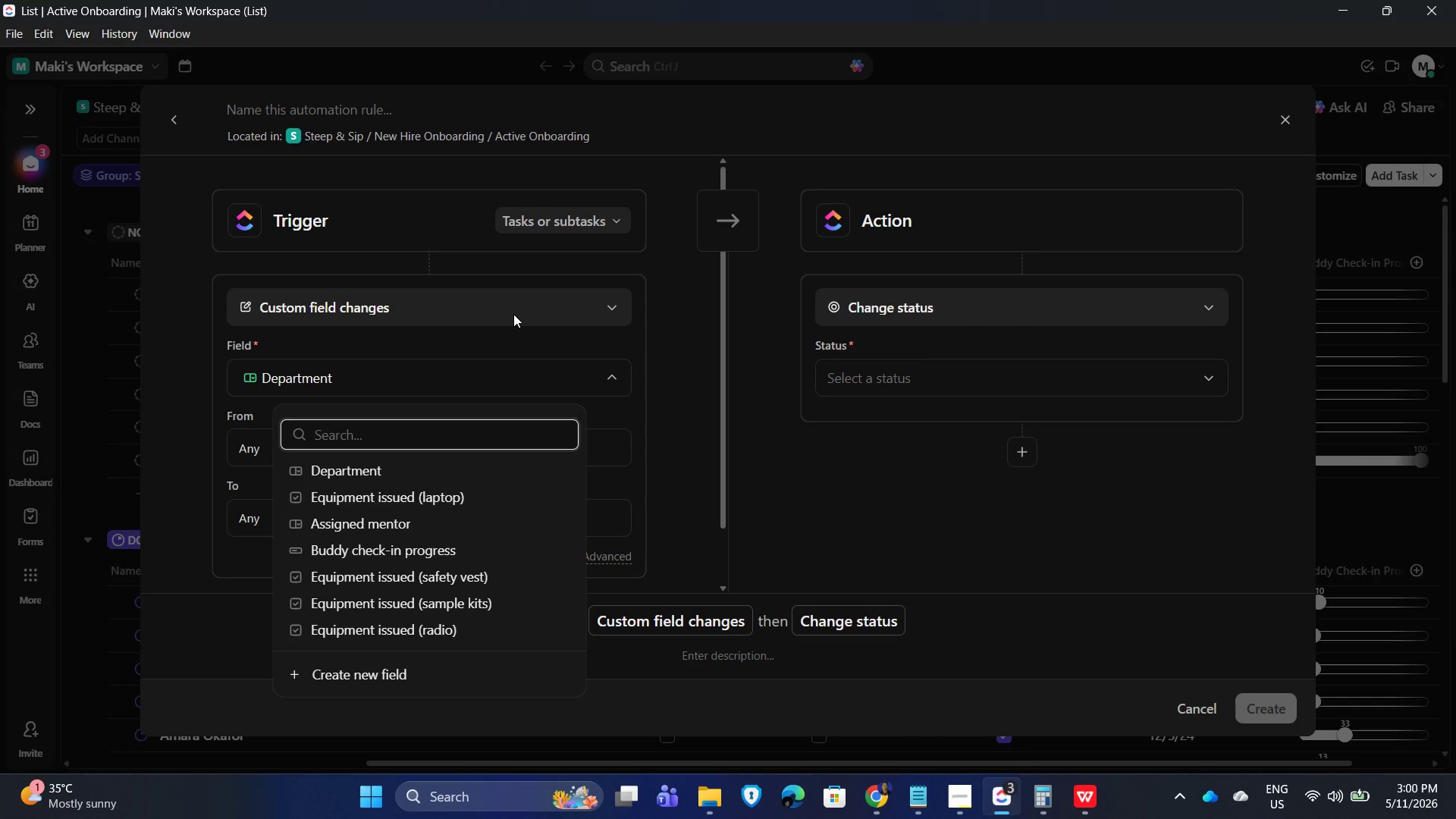 
double_click([513, 314])
 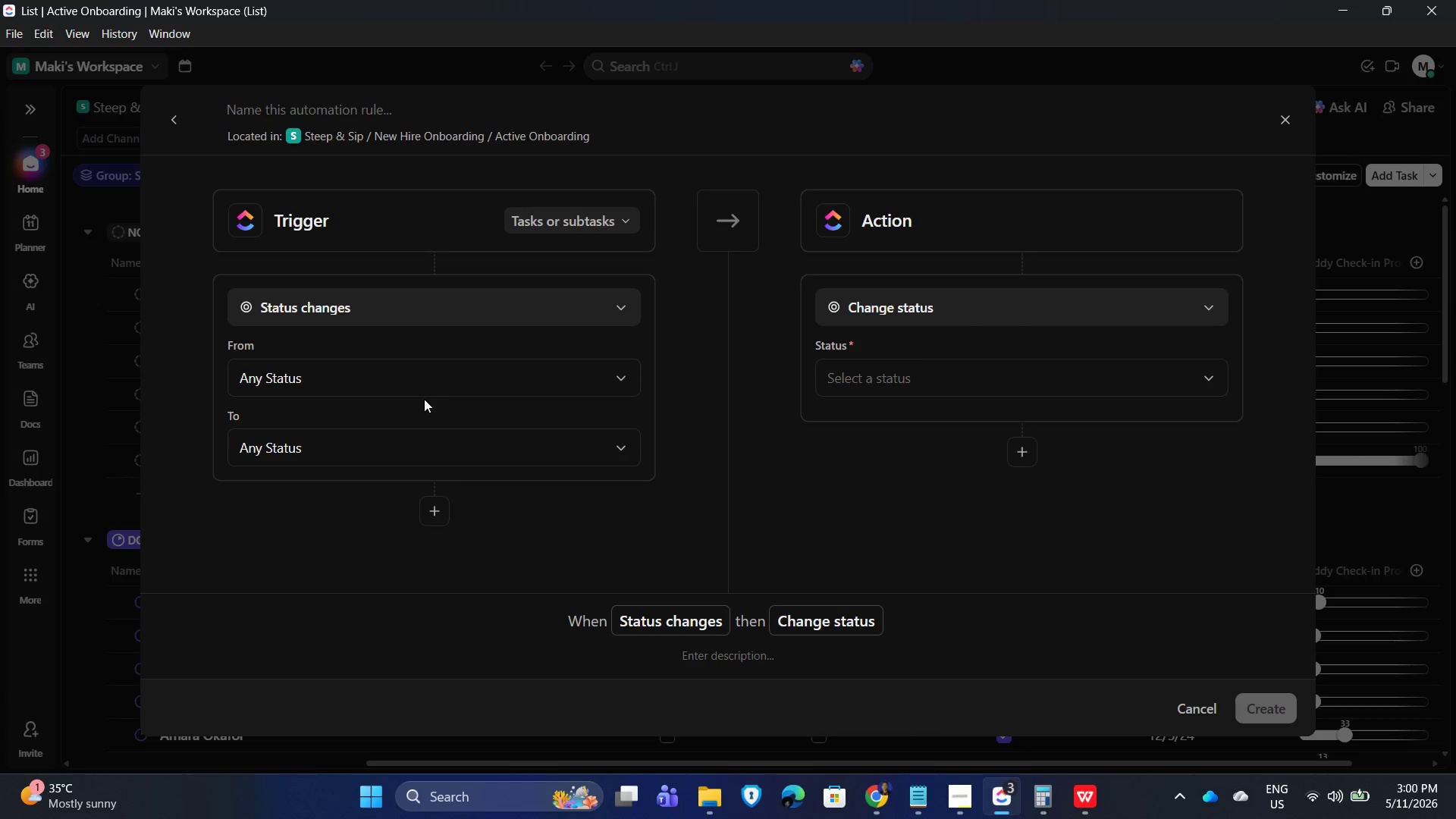 
left_click([447, 454])
 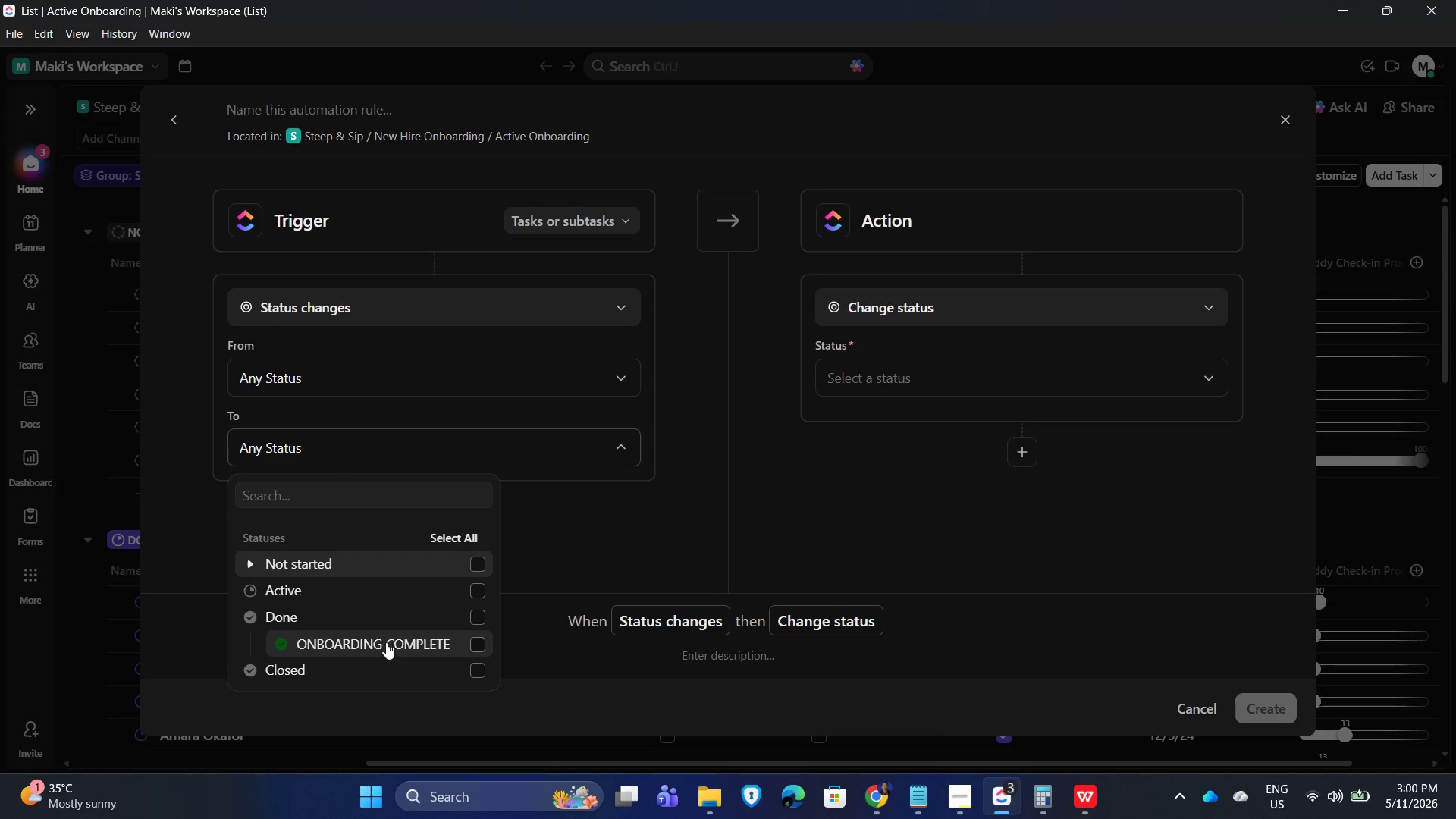 
left_click([248, 612])
 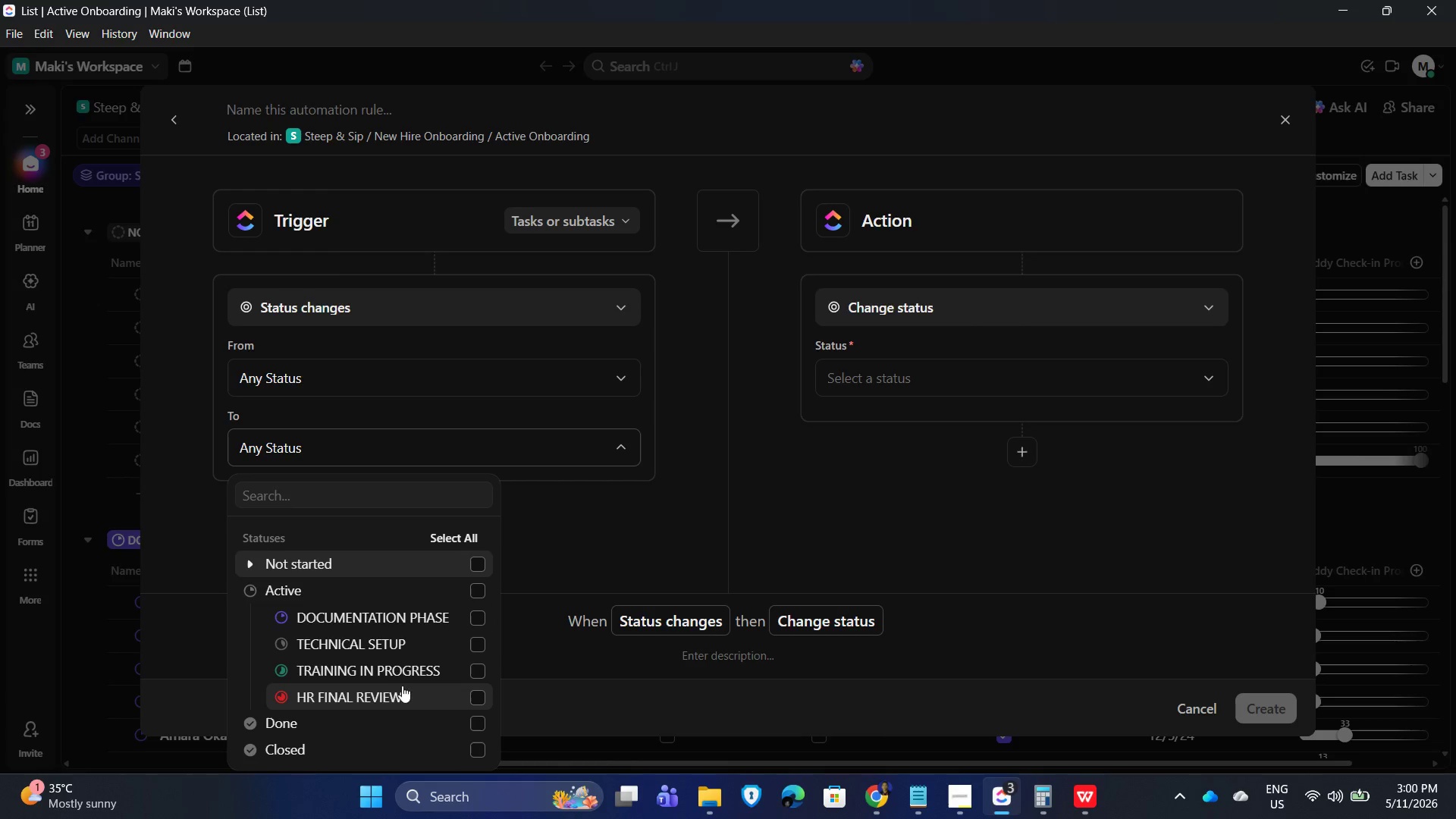 
left_click([453, 692])
 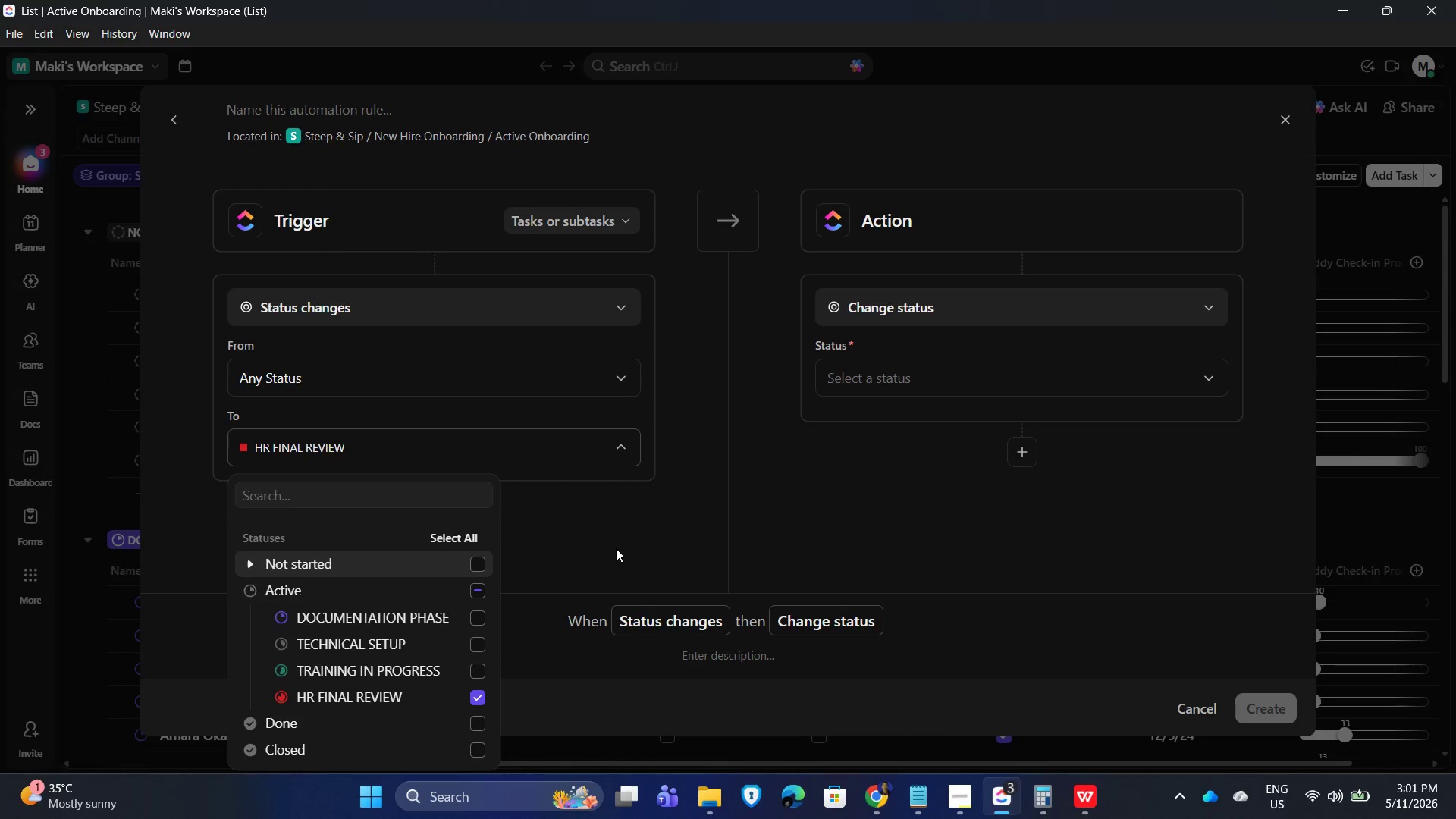 
left_click_drag(start_coordinate=[593, 514], to_coordinate=[597, 516])
 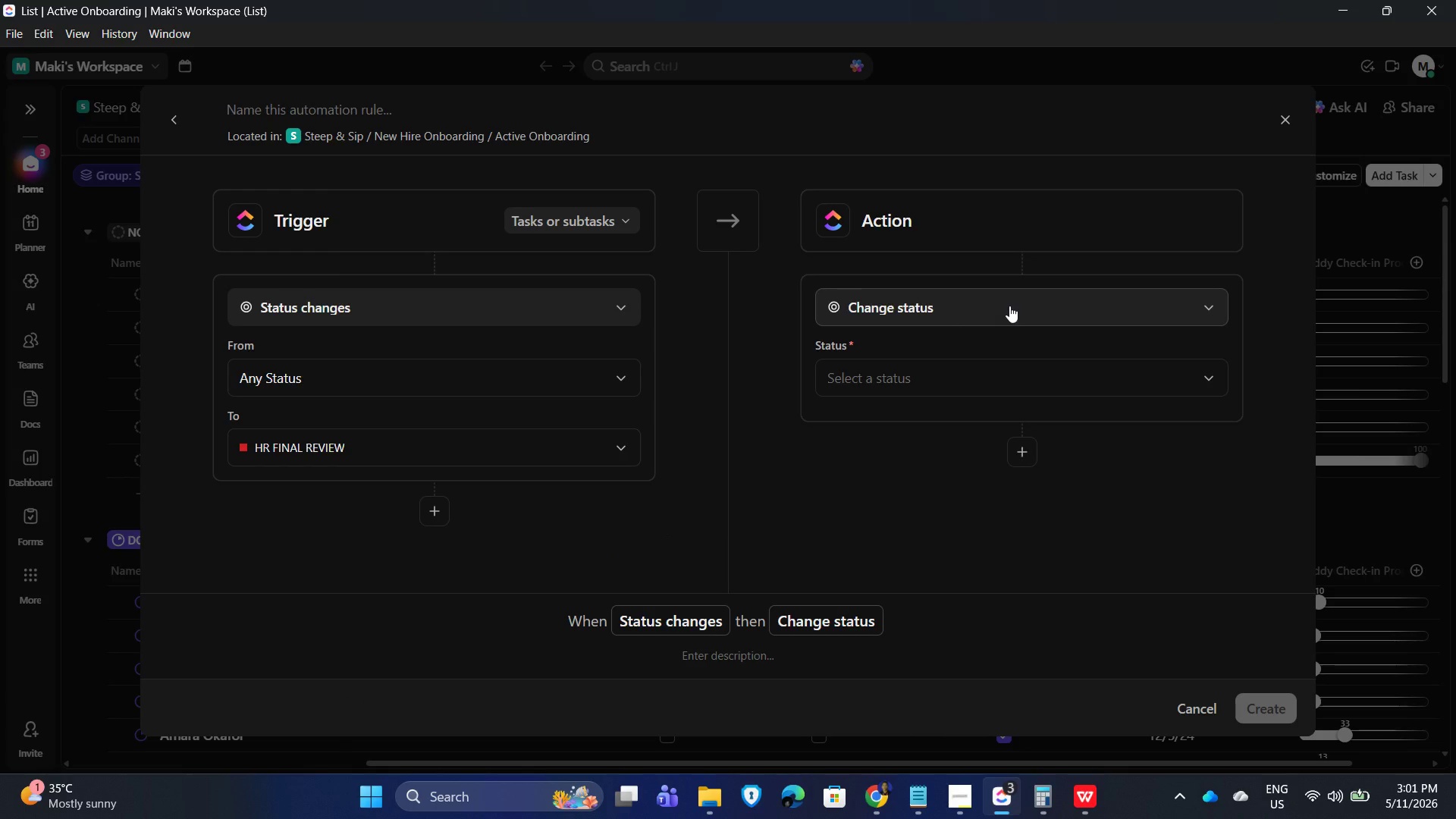 
left_click([1150, 302])
 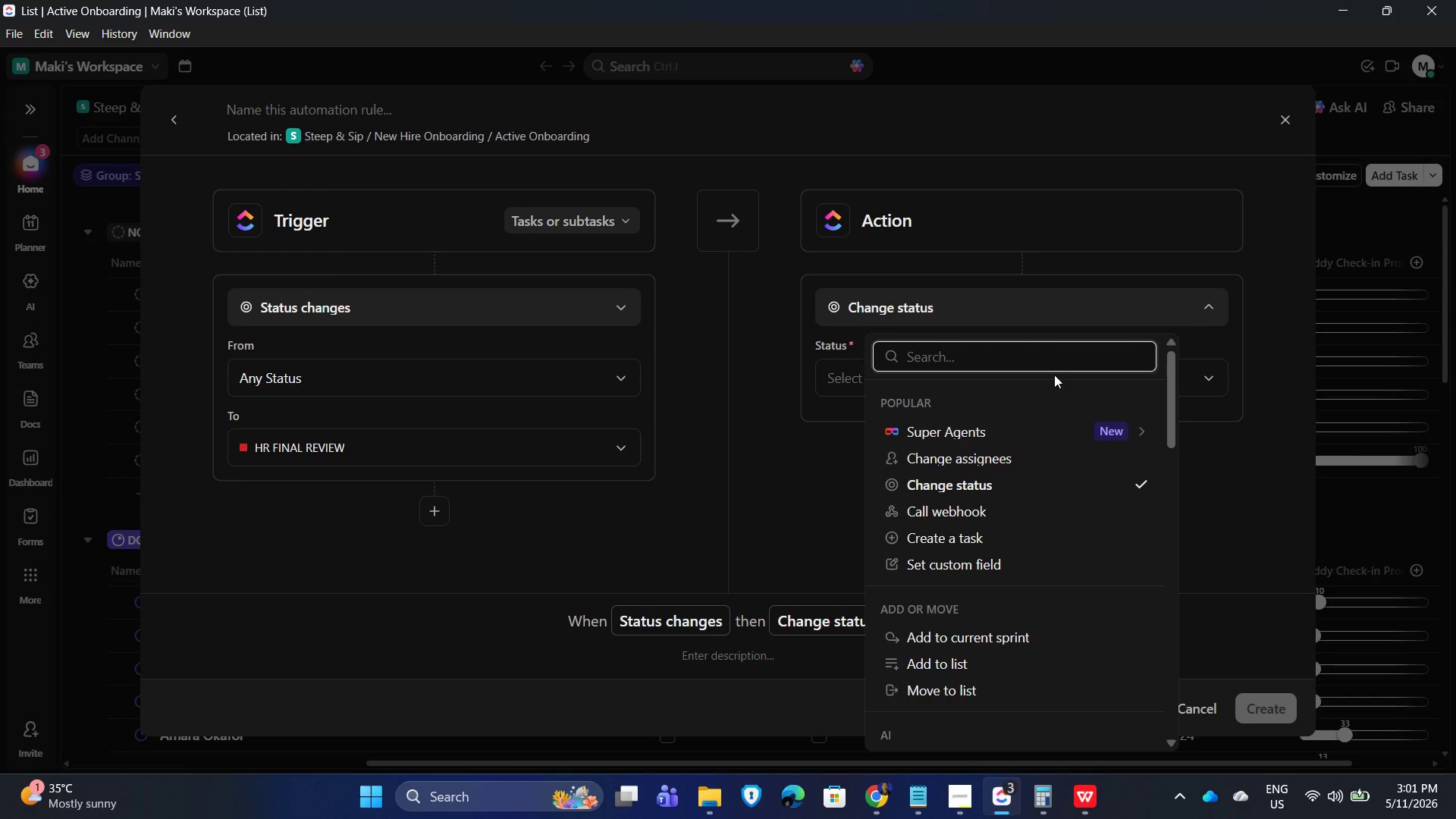 
type(subtask)
 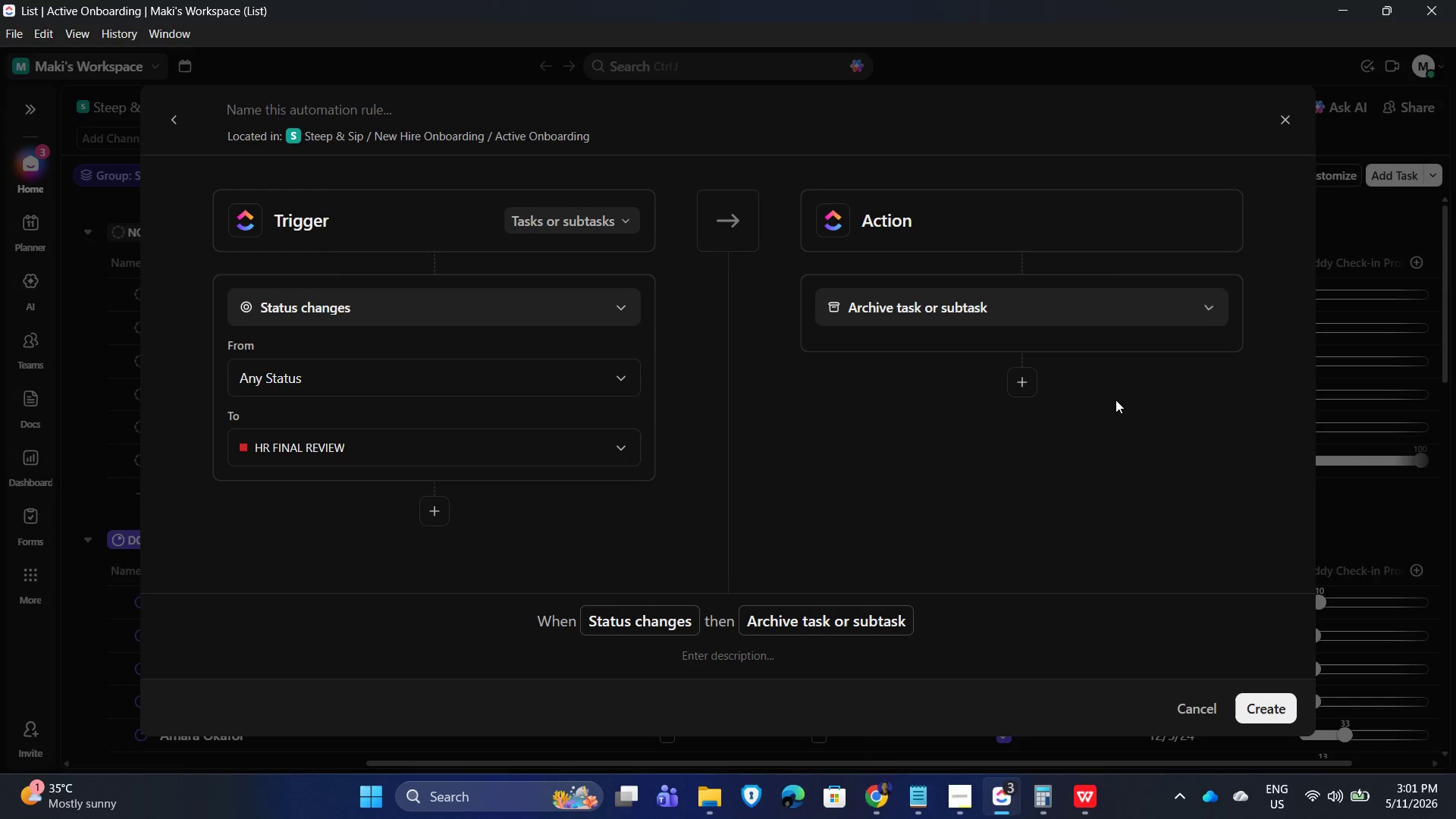 
left_click([1024, 374])
 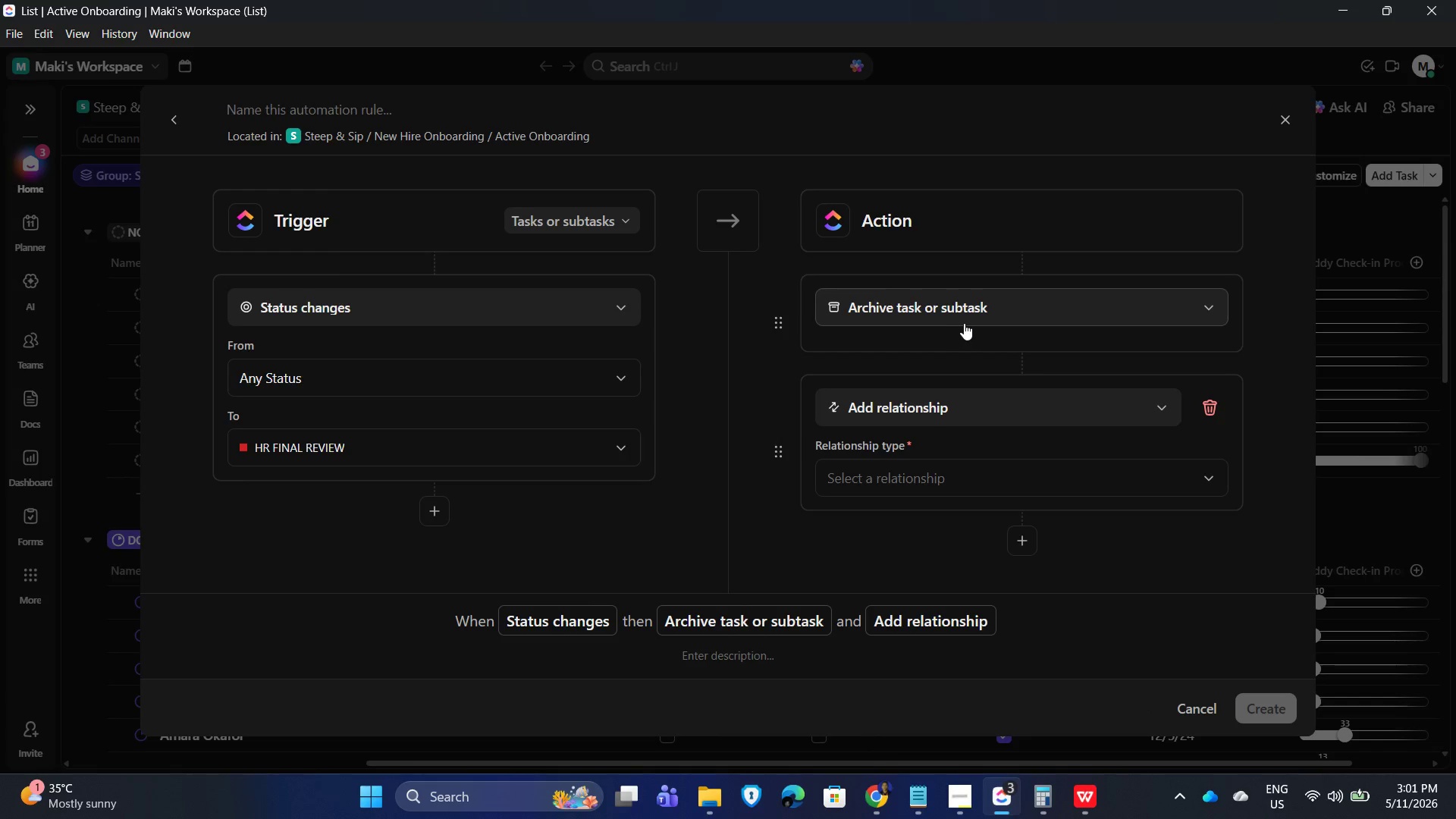 
left_click([1101, 309])
 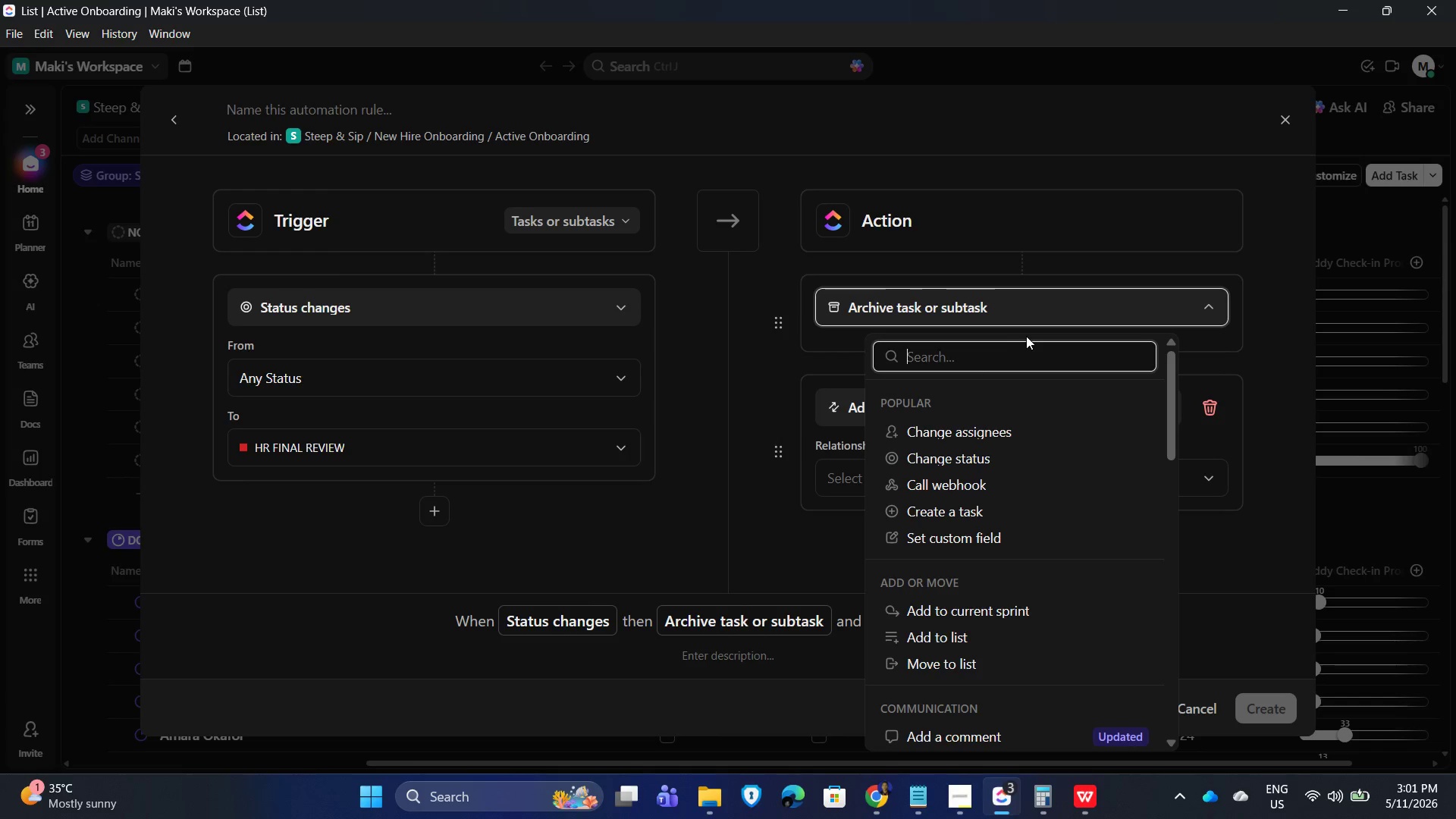 
type(sy)
key(Backspace)
 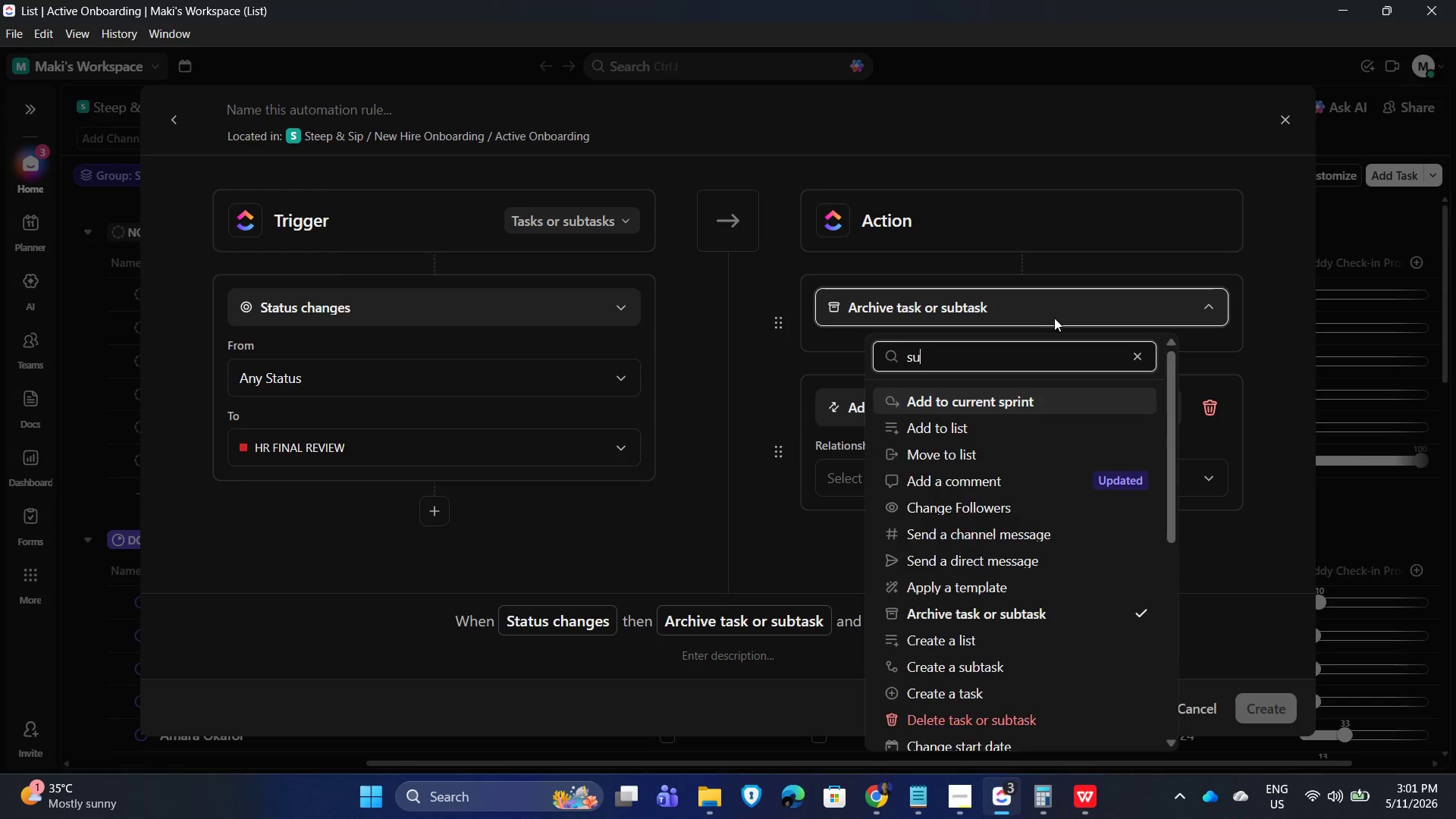 
type(ubtas)
 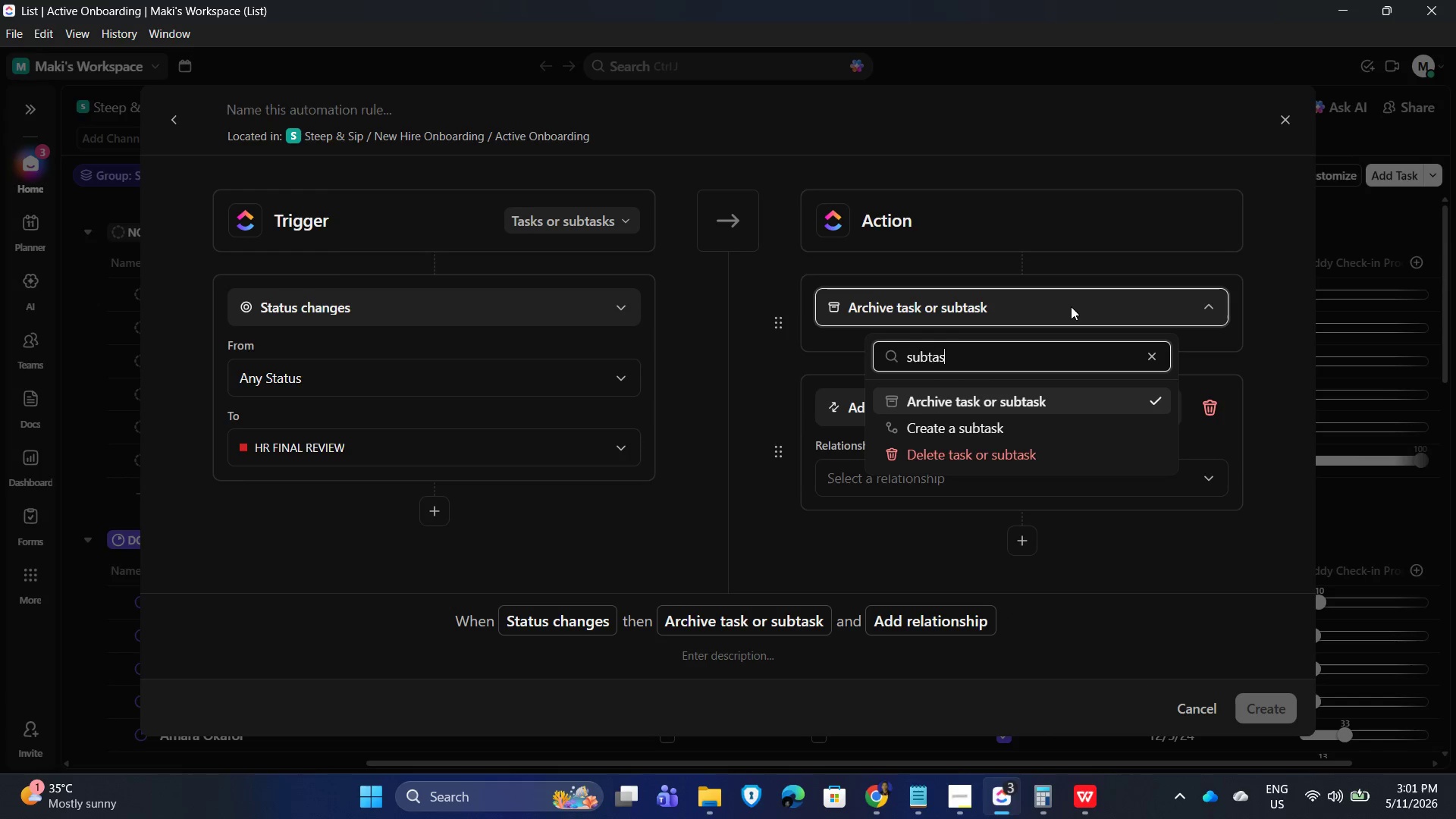 
key(K)
 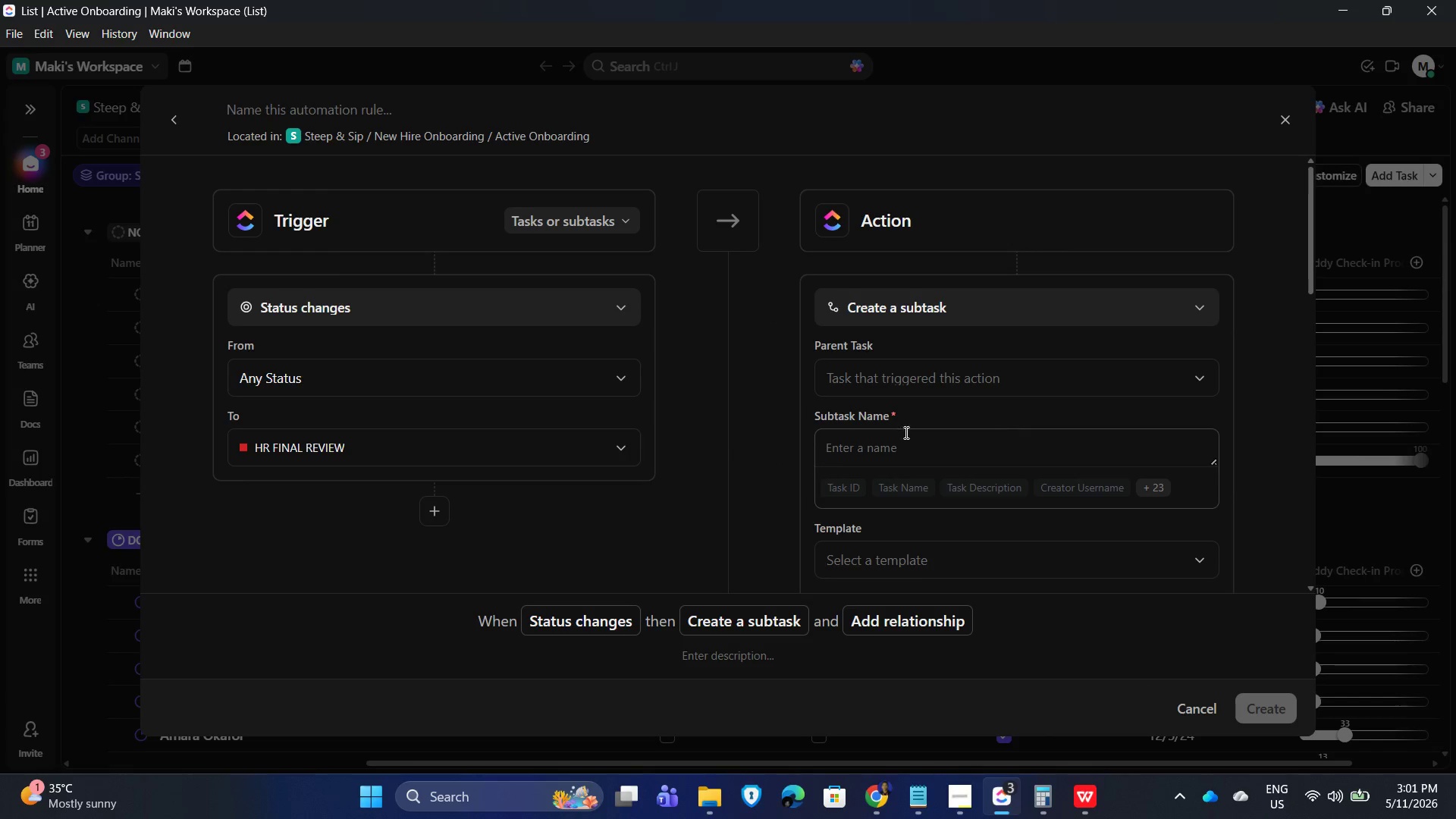 
left_click([878, 447])
 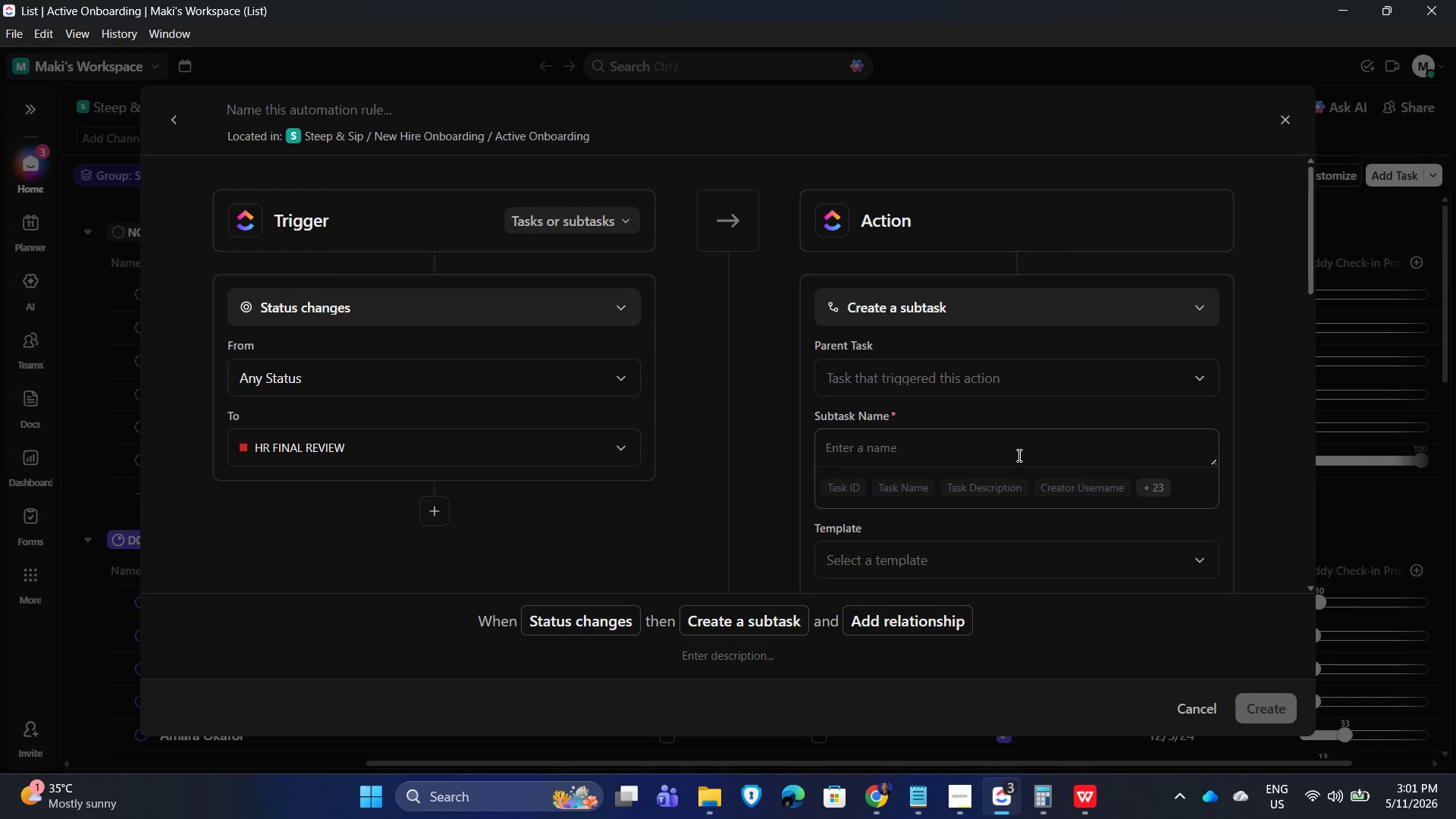 
type(Verify Pat)
key(Backspace)
type(yroll Review)
 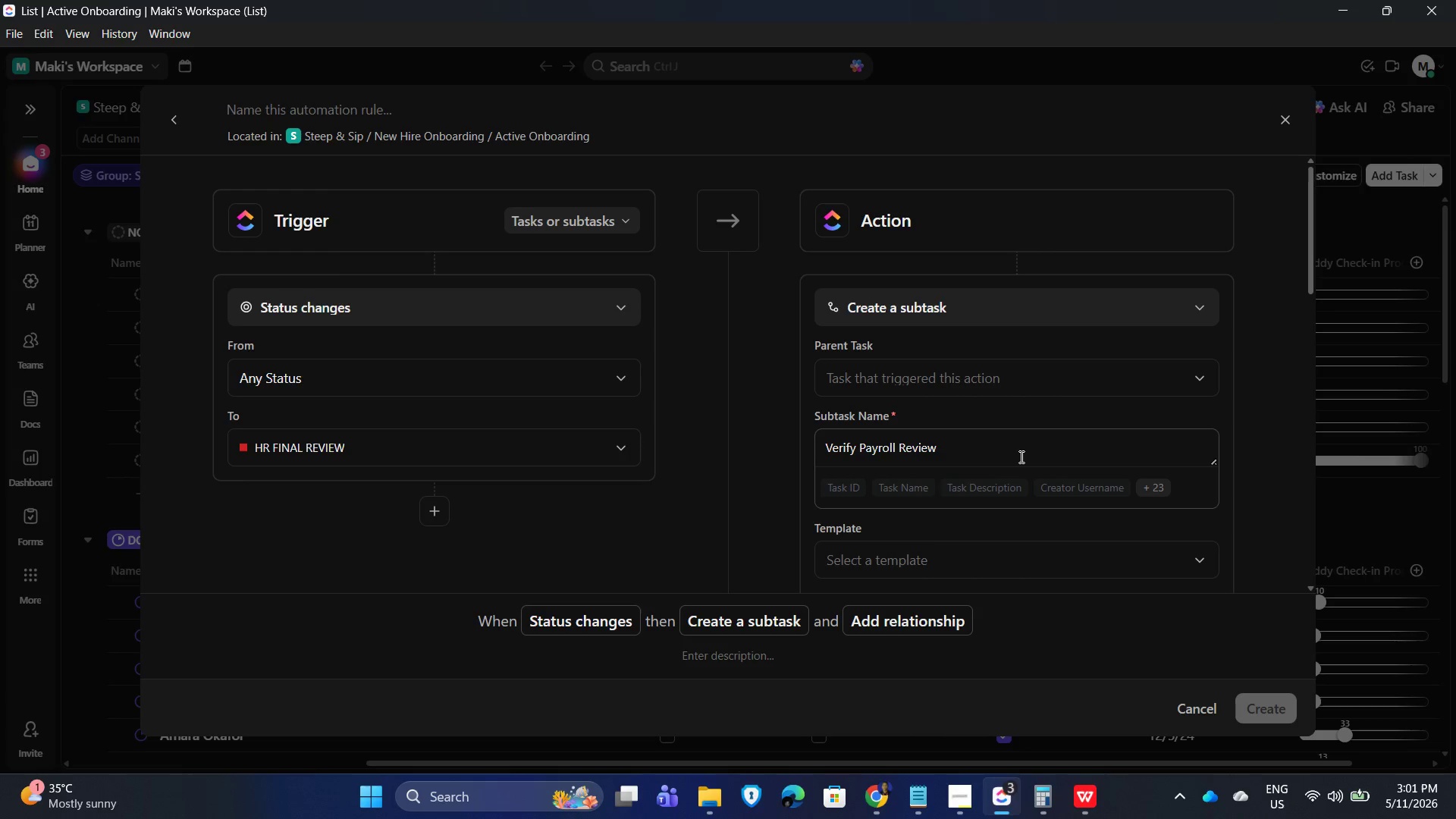 
wait(7.03)
 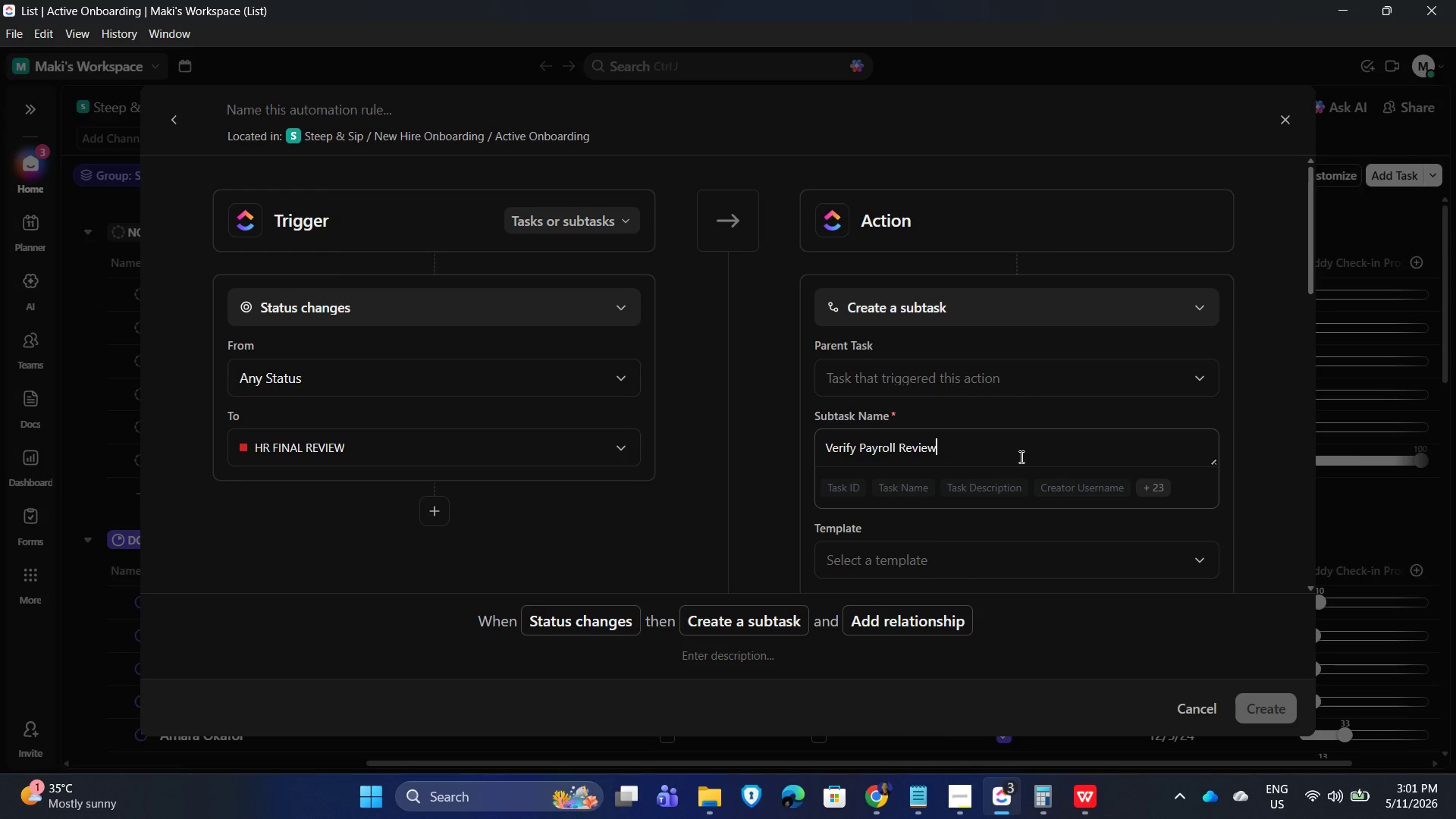 
key(Backspace)
key(Backspace)
key(Backspace)
key(Backspace)
key(Backspace)
key(Backspace)
type(Setup)
 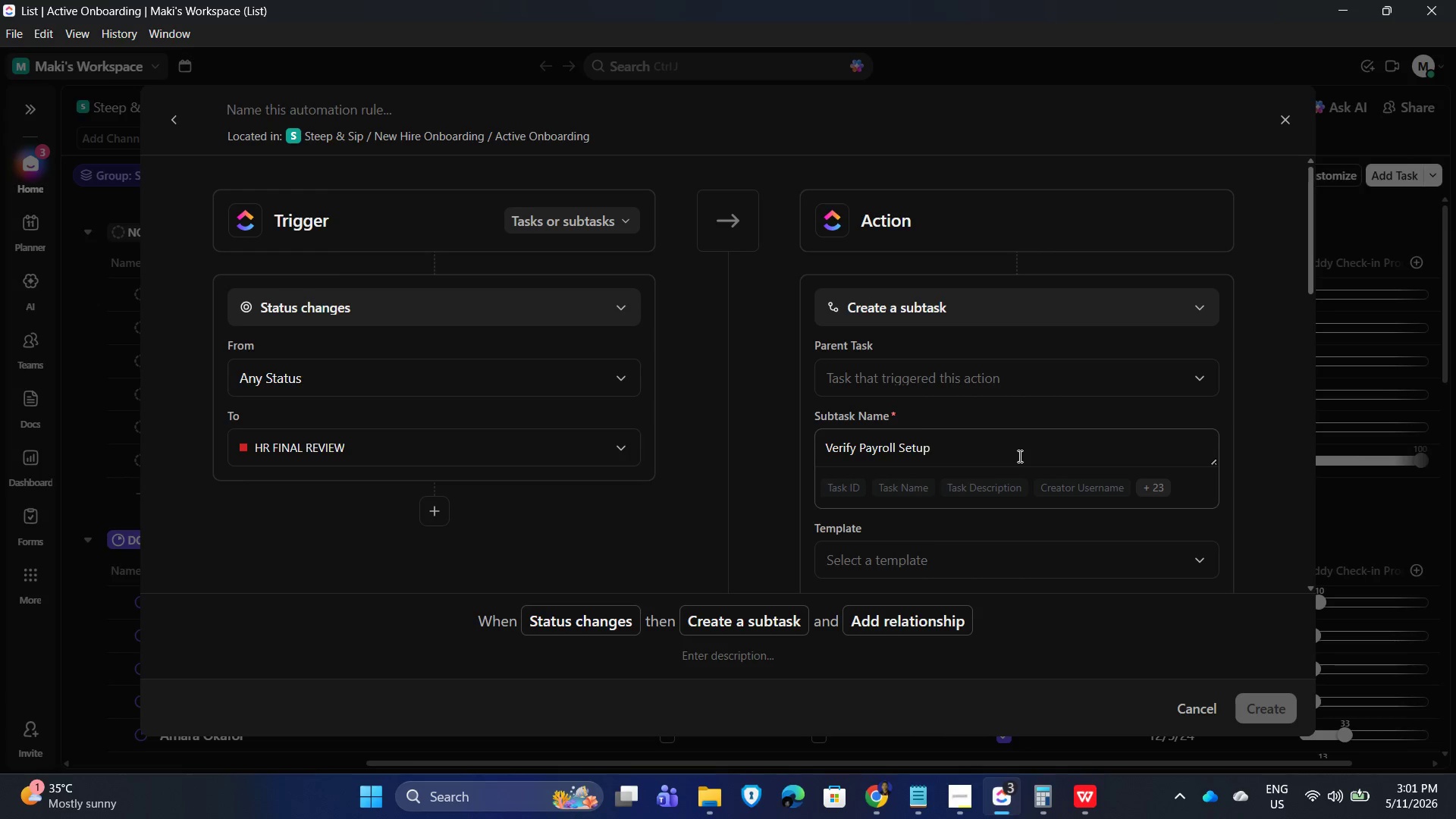 
scroll: coordinate [1012, 442], scroll_direction: down, amount: 7.0
 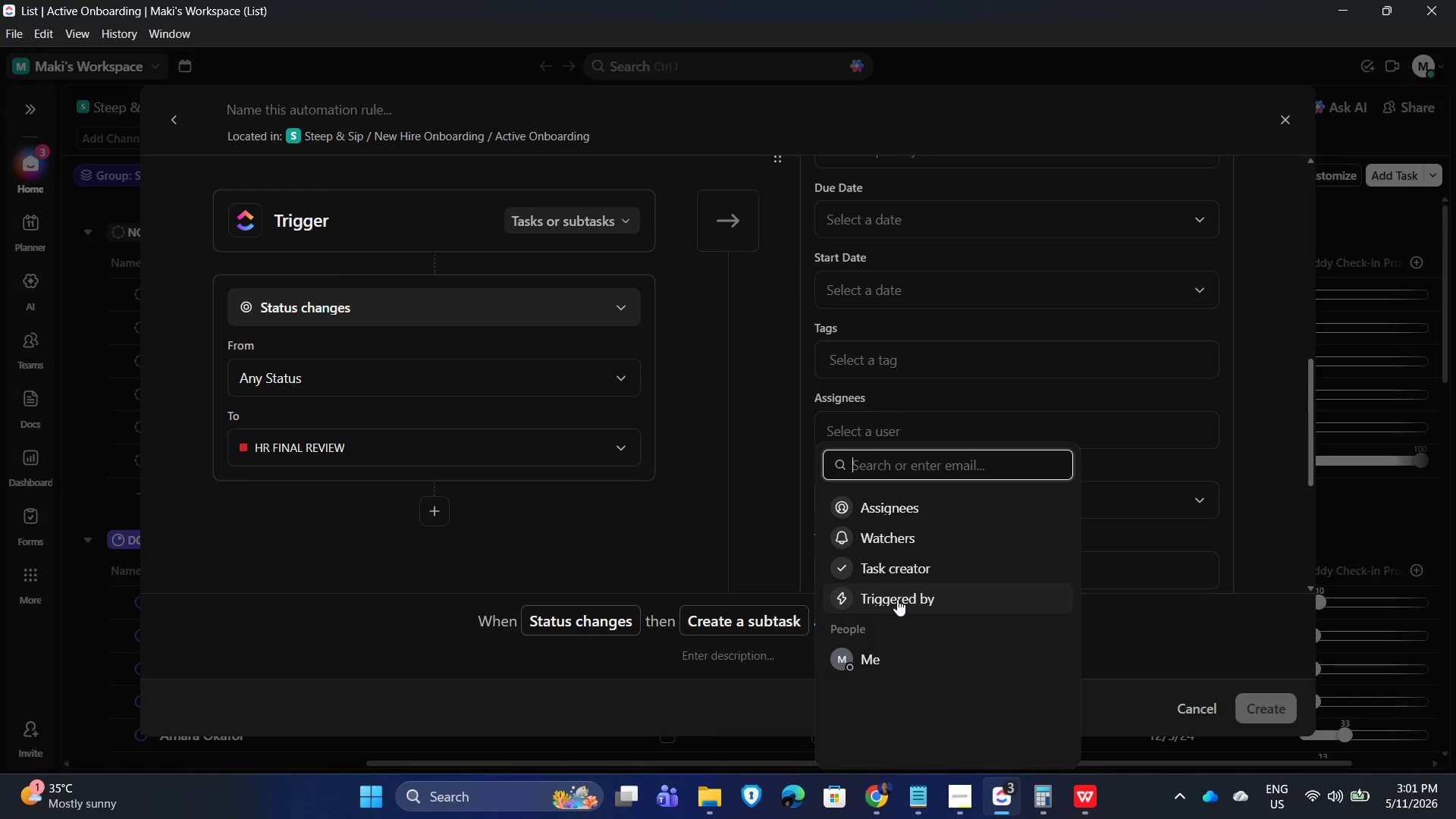 
left_click([875, 664])
 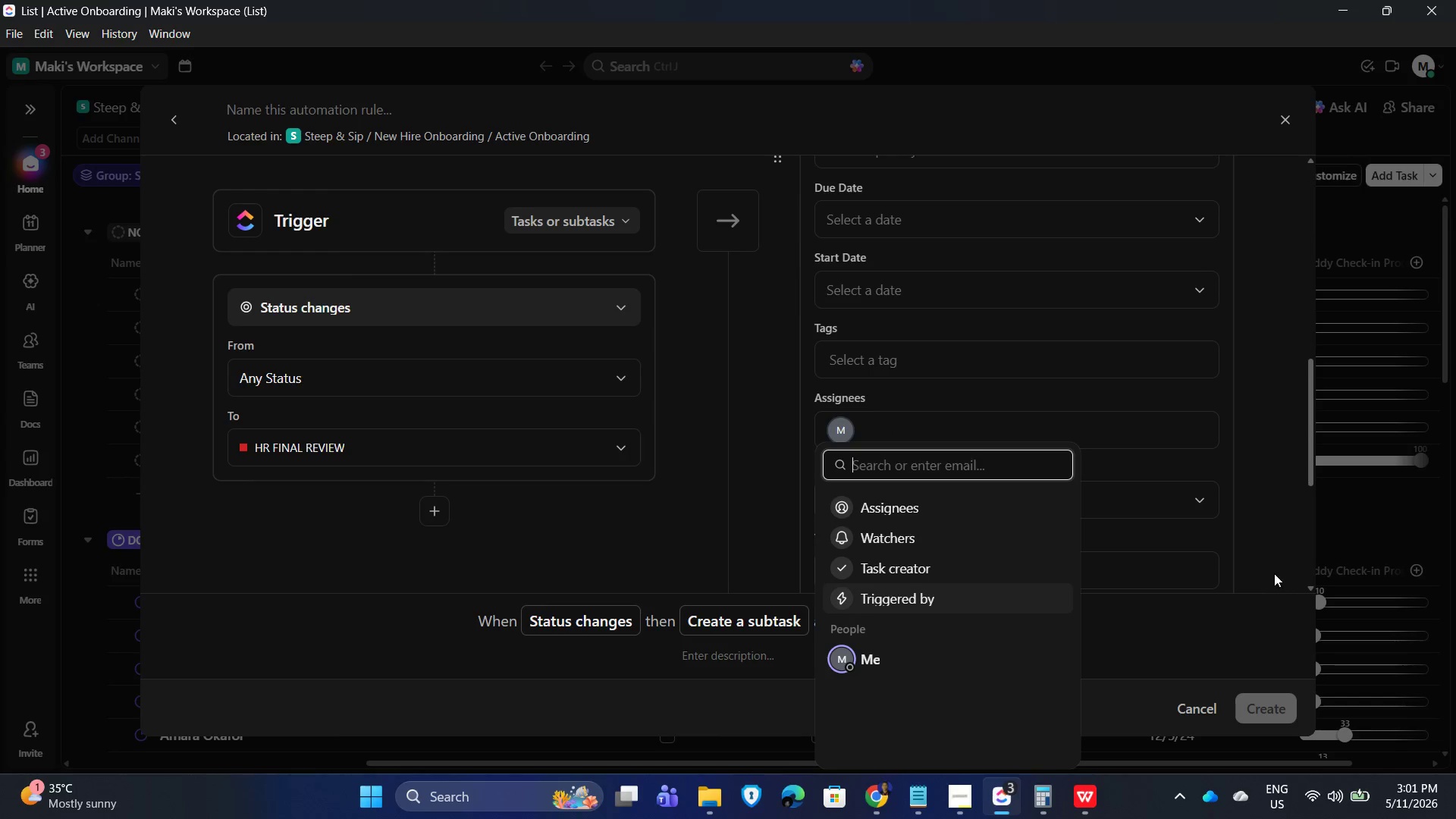 
left_click([1276, 573])
 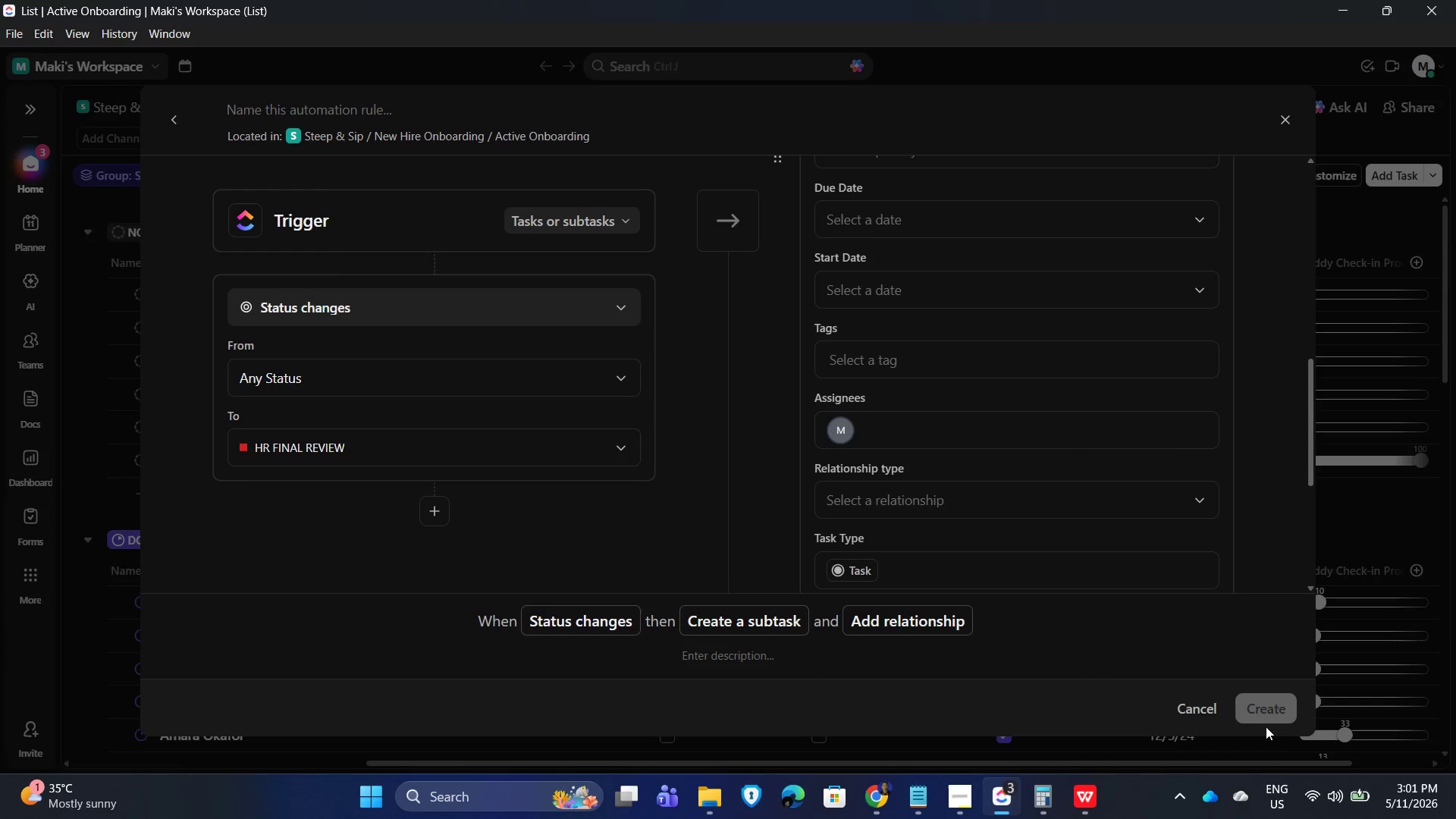 
left_click([1094, 625])
 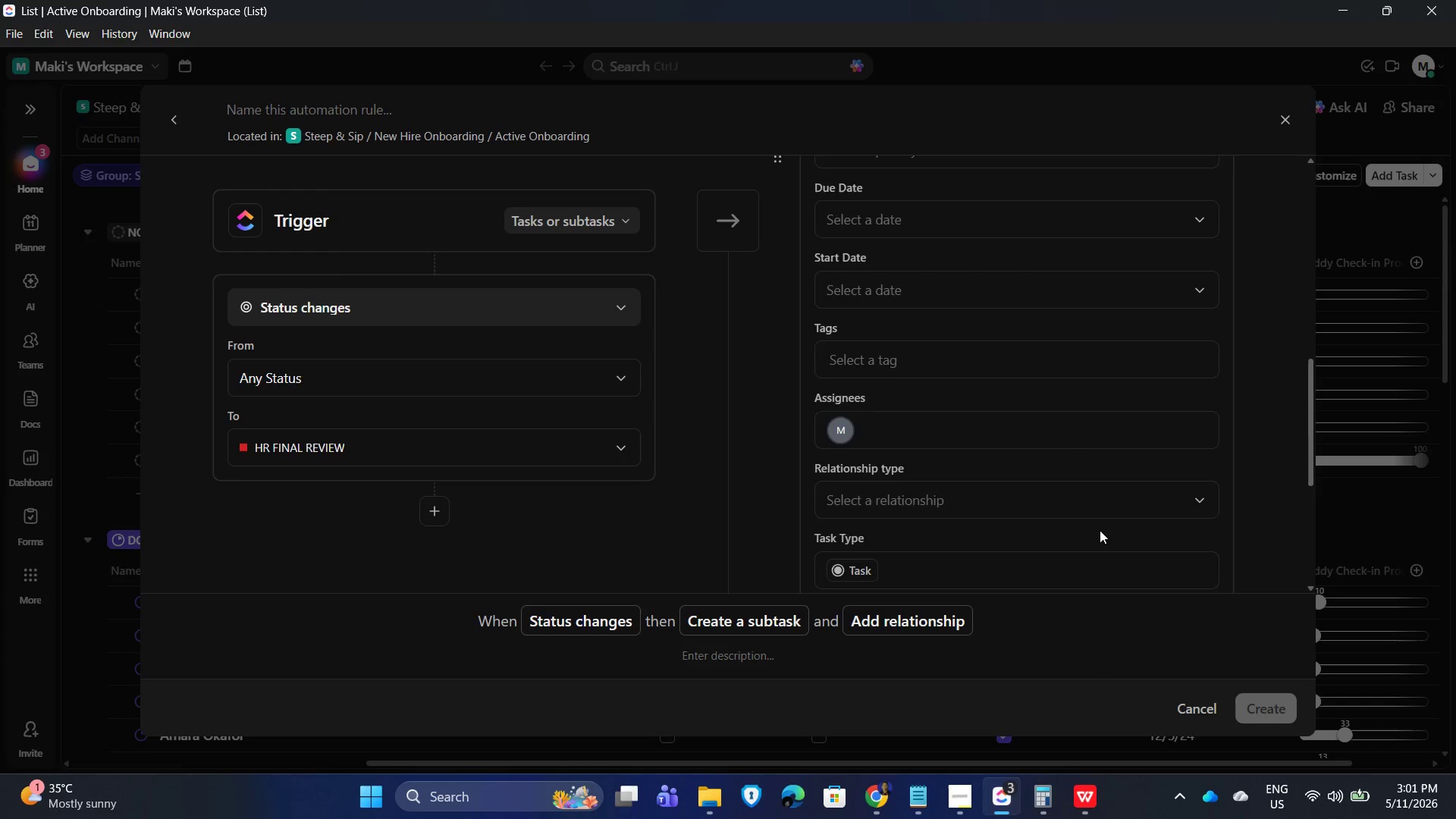 
scroll: coordinate [1090, 506], scroll_direction: down, amount: 8.0
 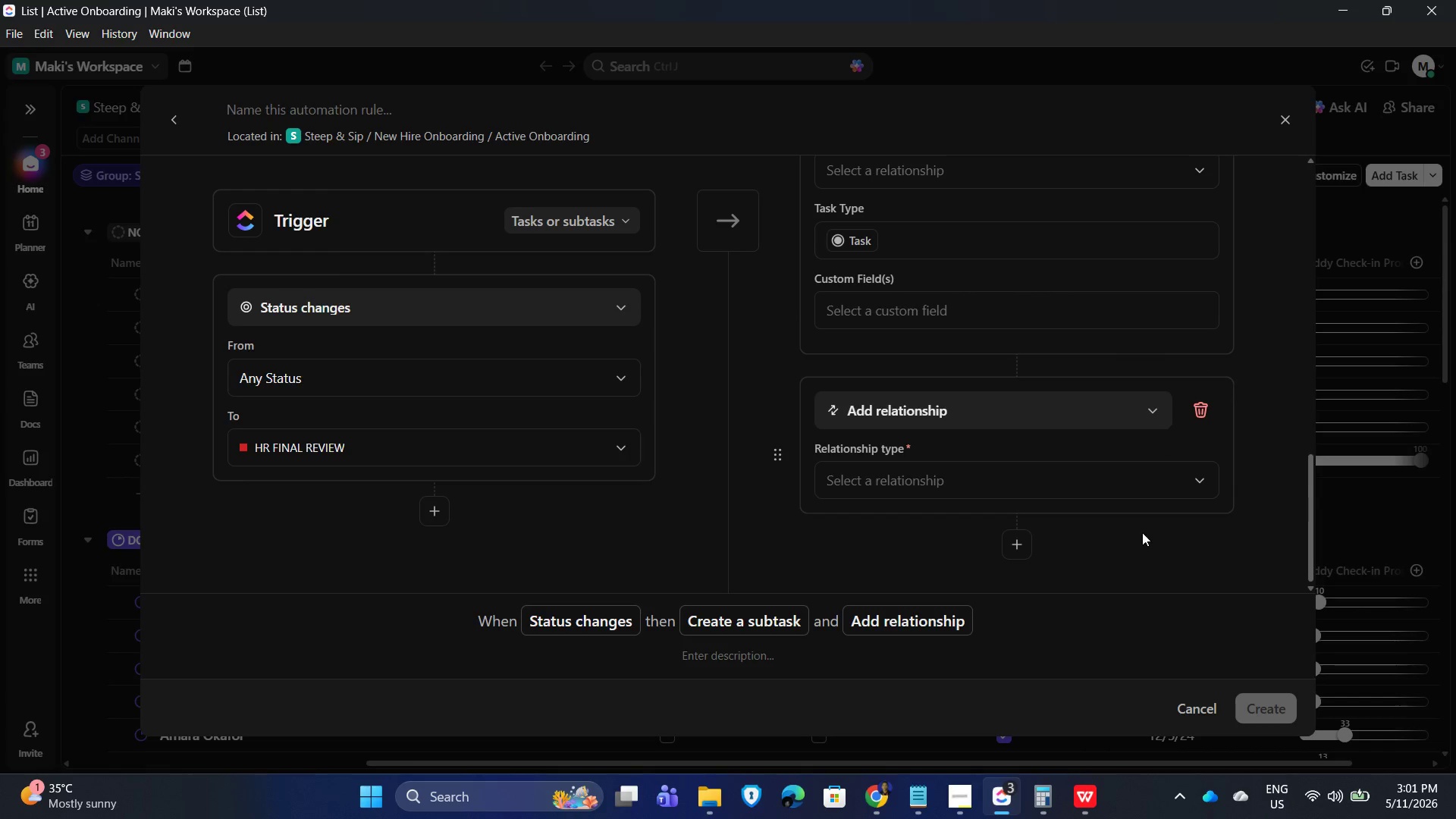 
left_click([1141, 532])
 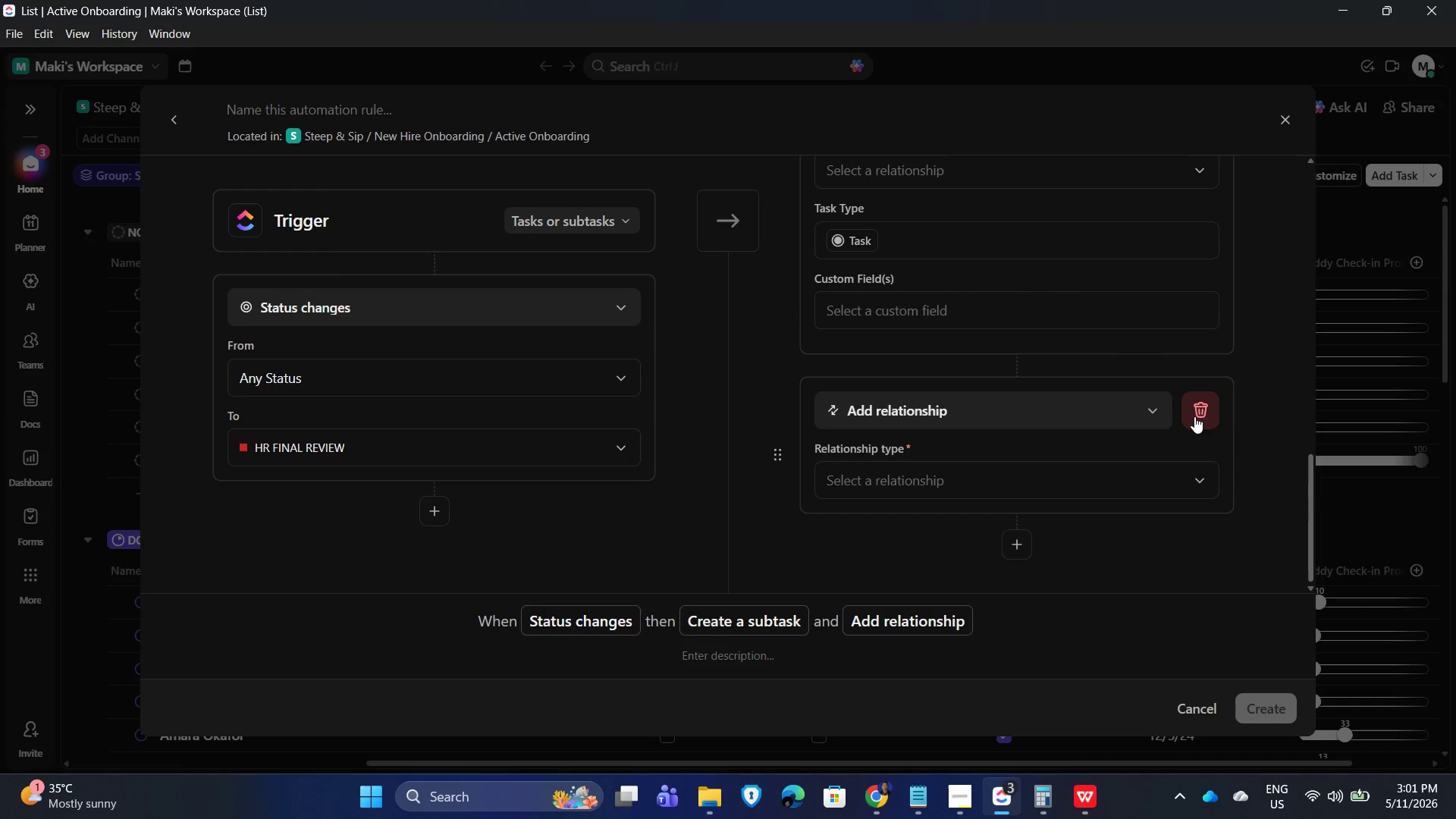 
left_click([1194, 412])
 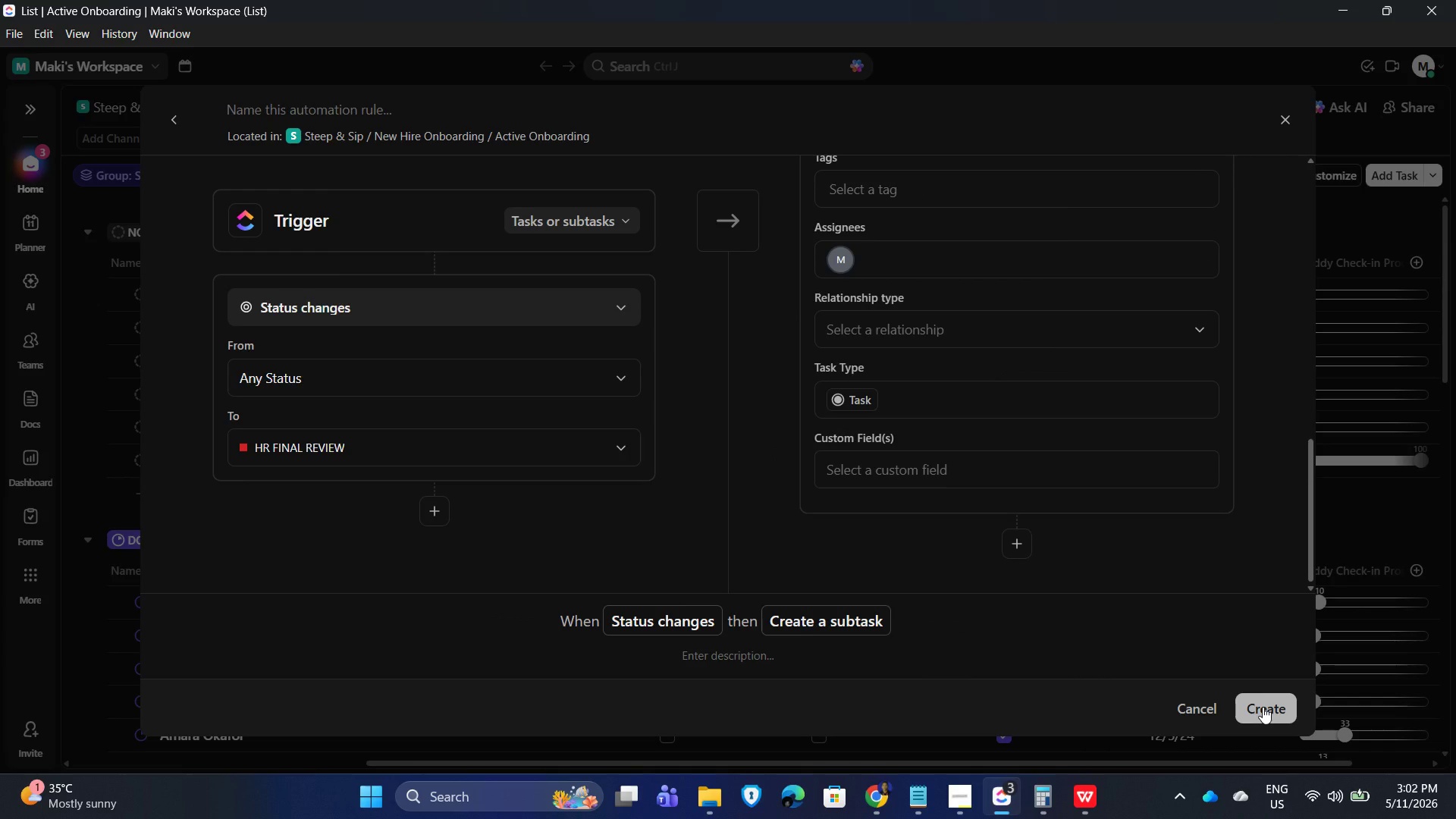 
wait(7.19)
 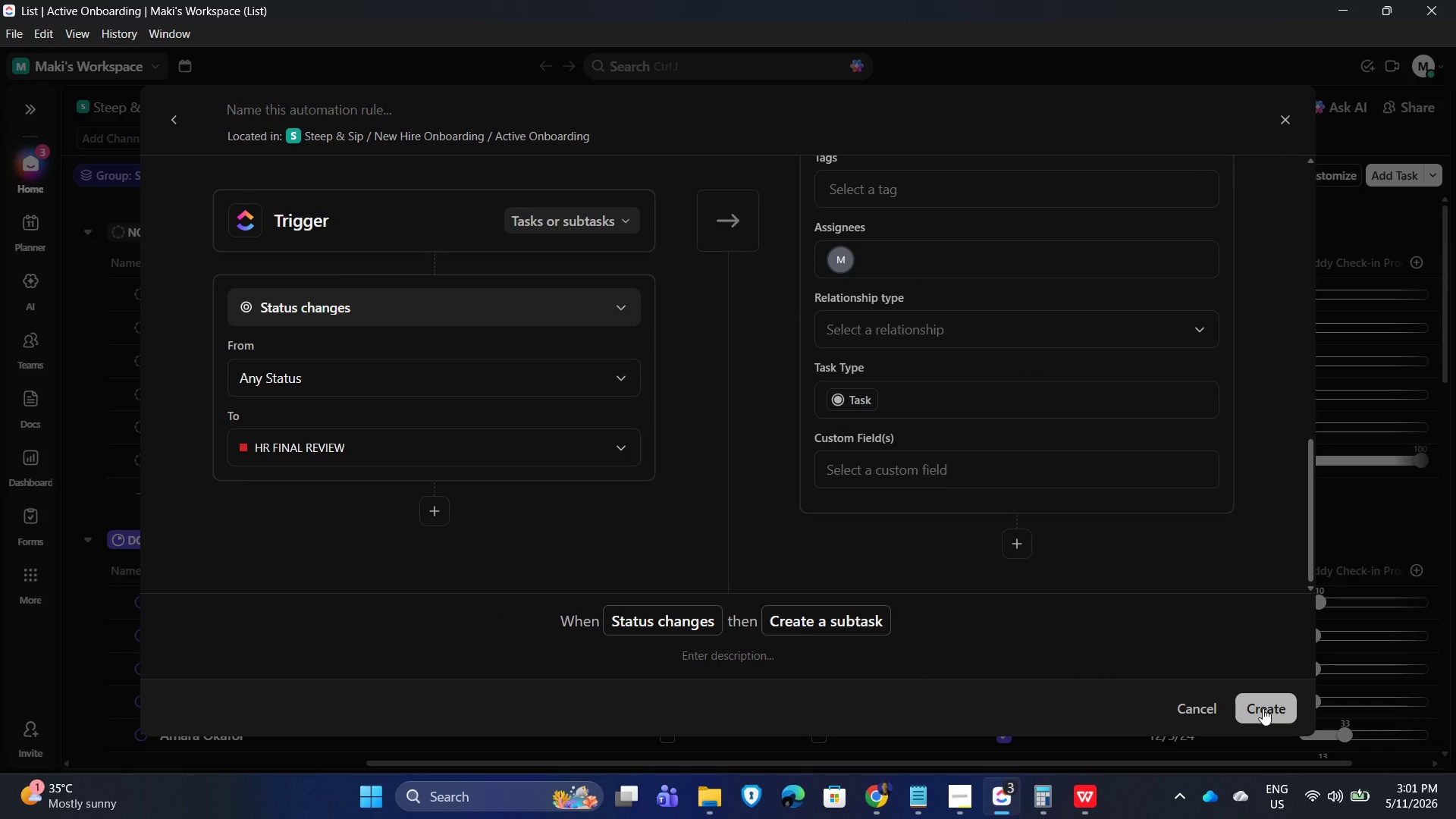 
scroll: coordinate [907, 265], scroll_direction: up, amount: 1.0
 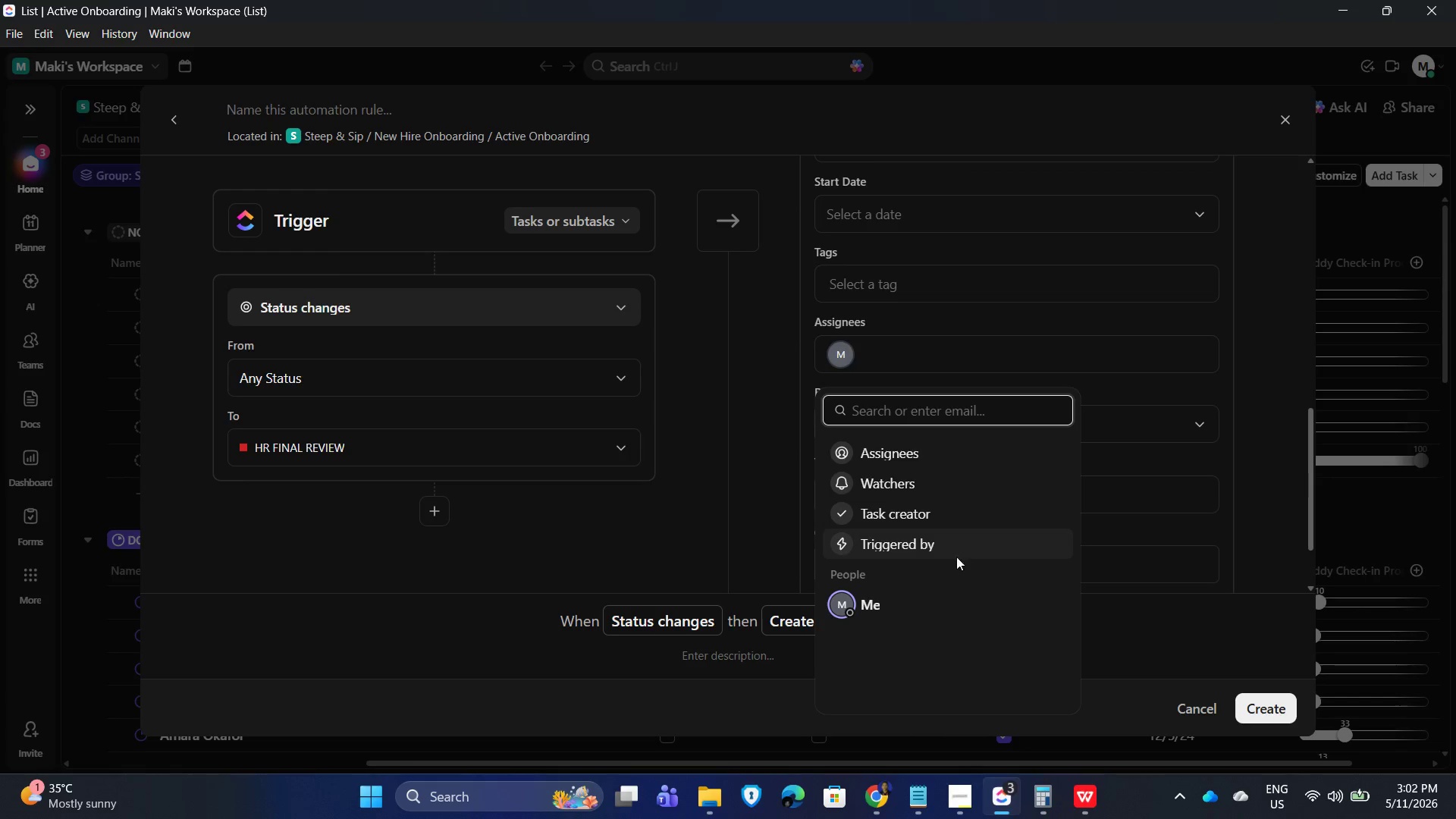 
left_click([1280, 475])
 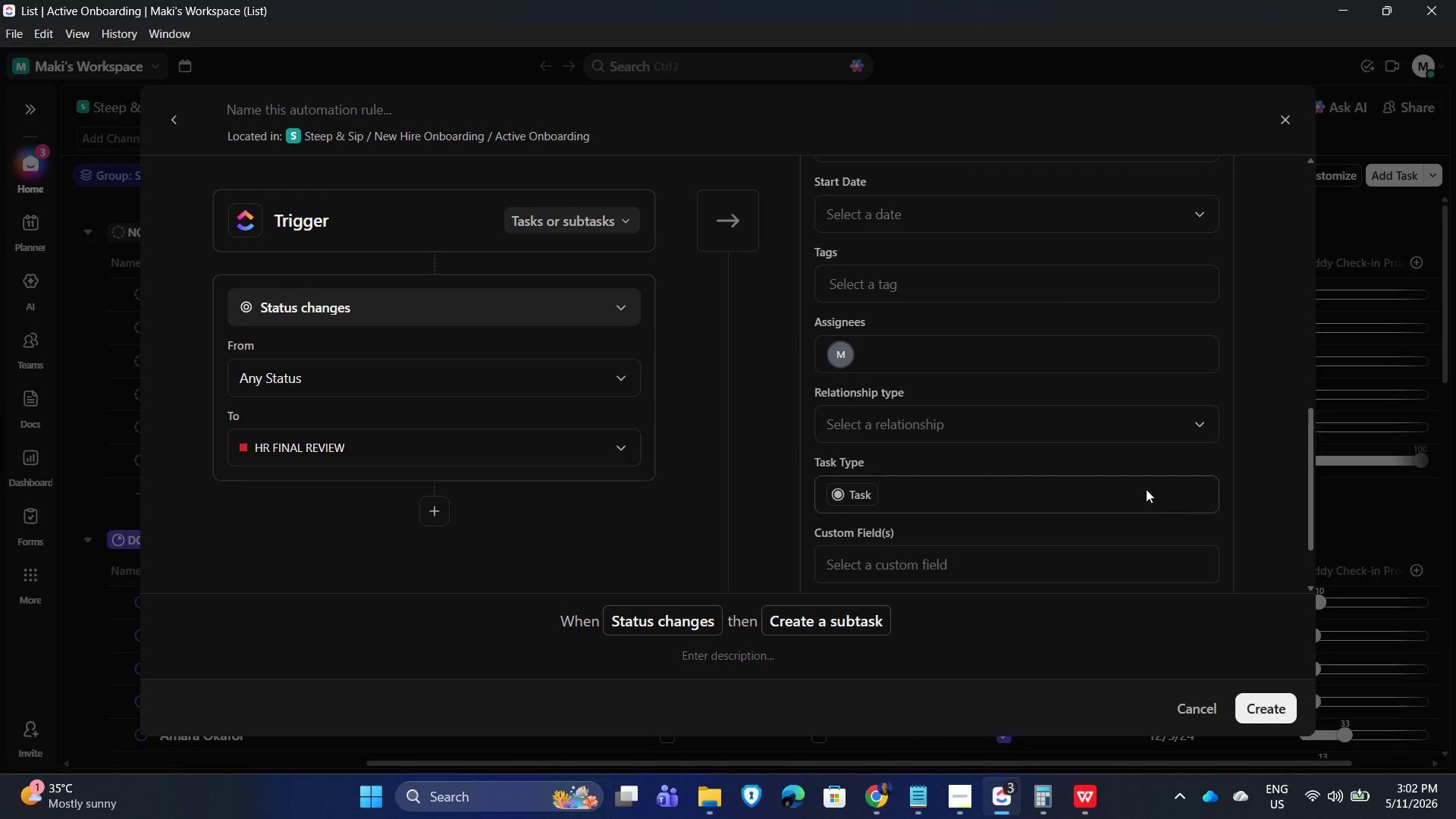 
scroll: coordinate [1153, 486], scroll_direction: down, amount: 3.0
 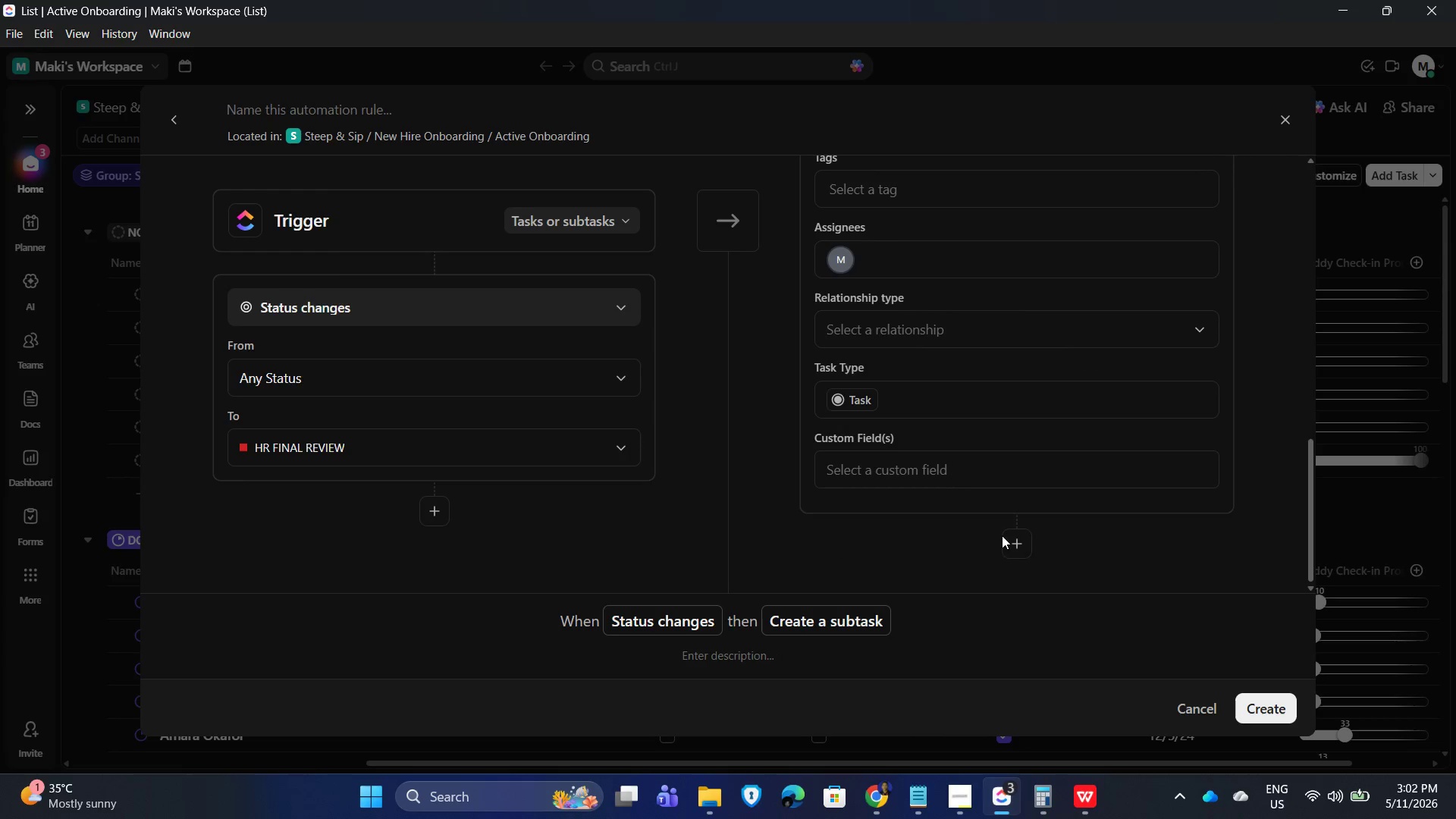 
left_click([1031, 549])
 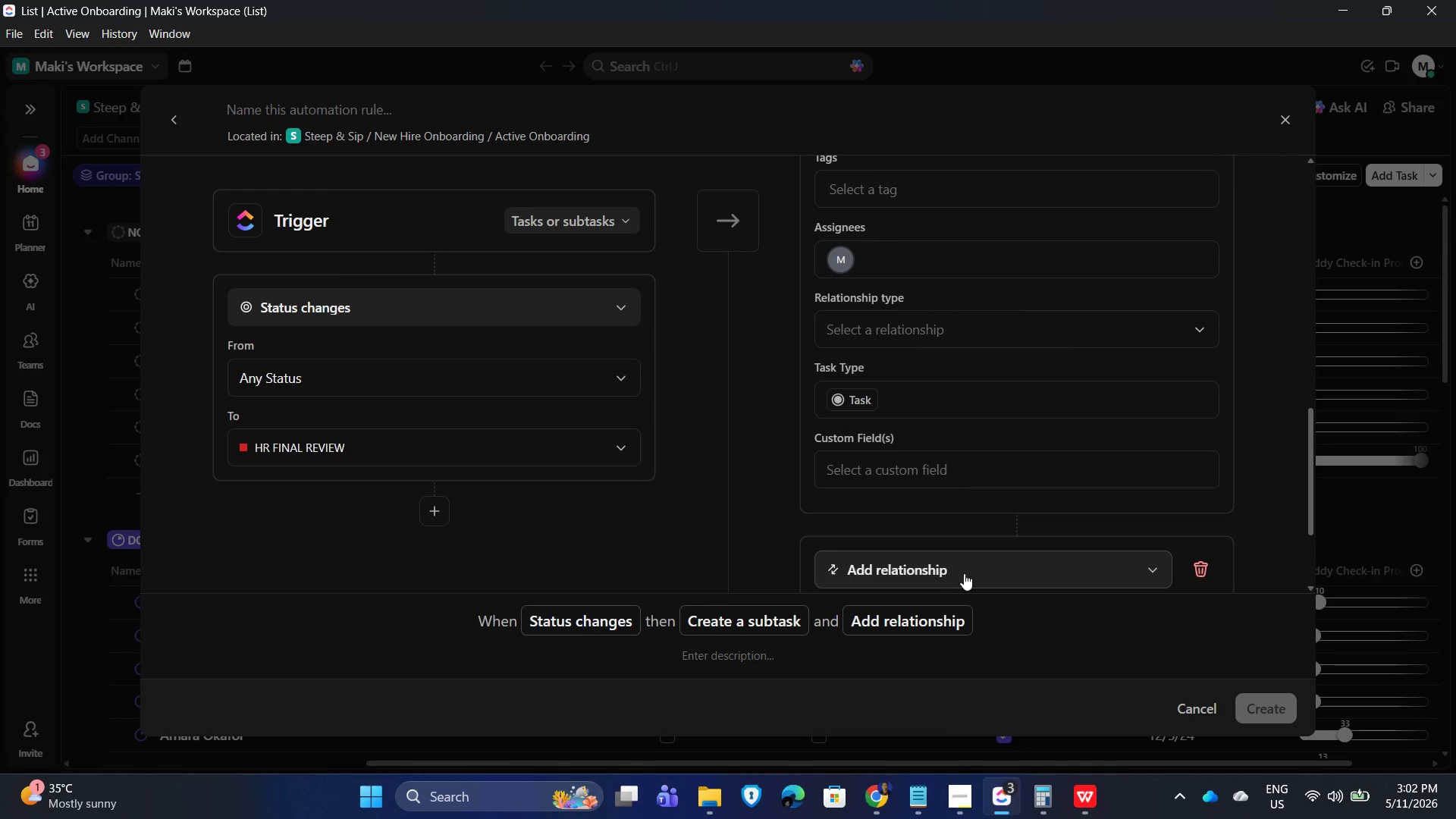 
scroll: coordinate [1169, 504], scroll_direction: down, amount: 4.0
 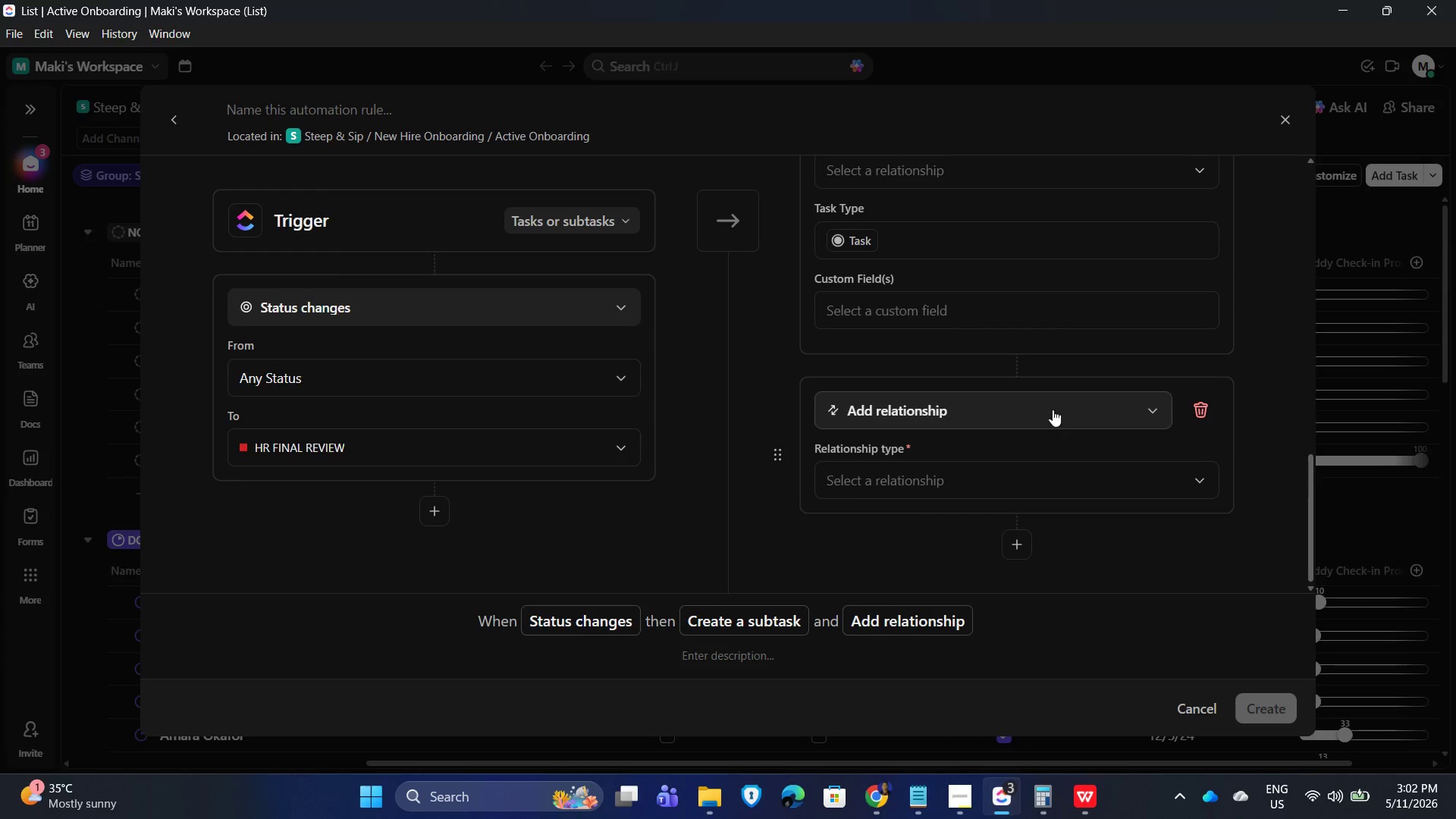 
left_click([1053, 410])
 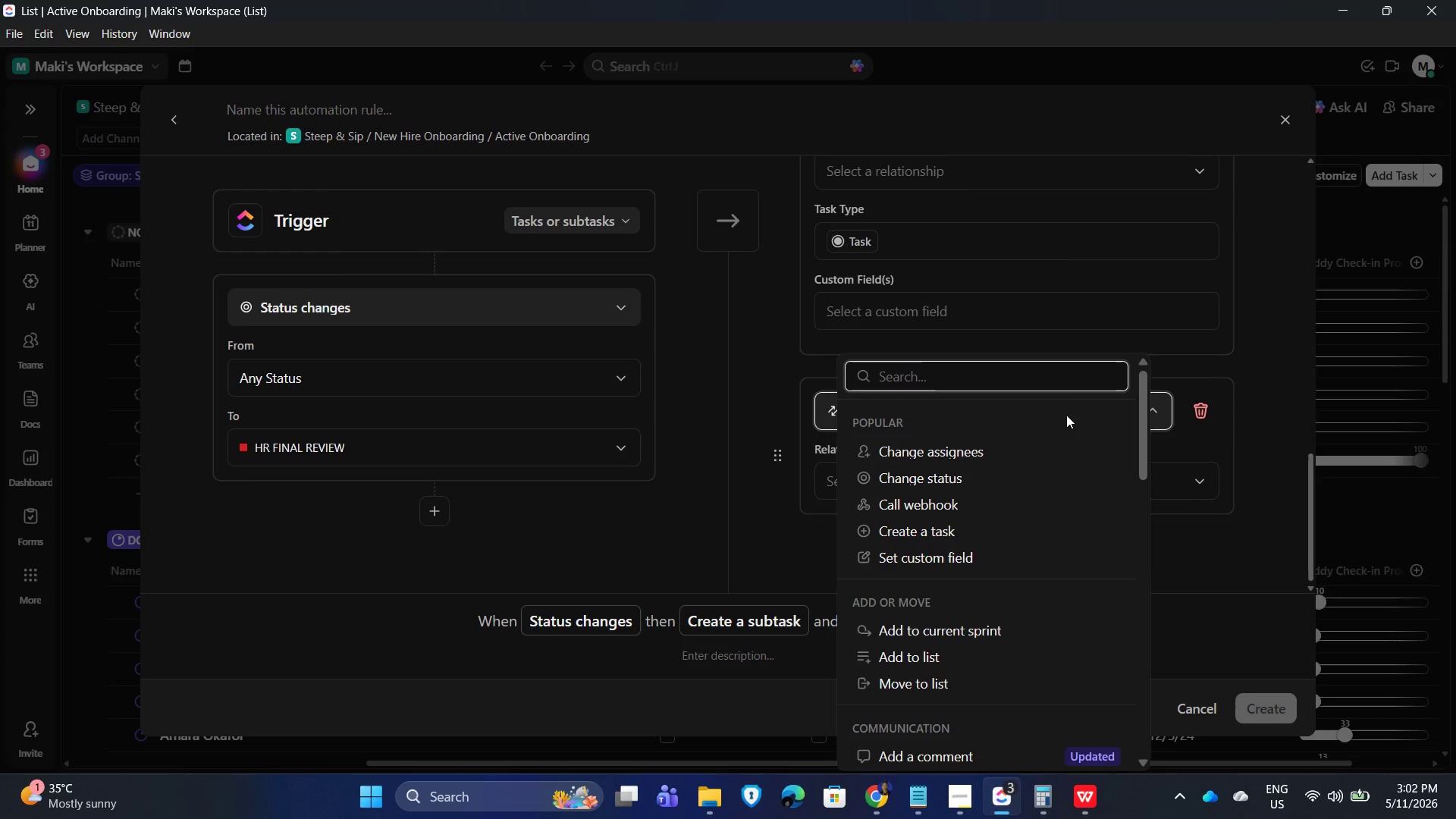 
type(comment)
 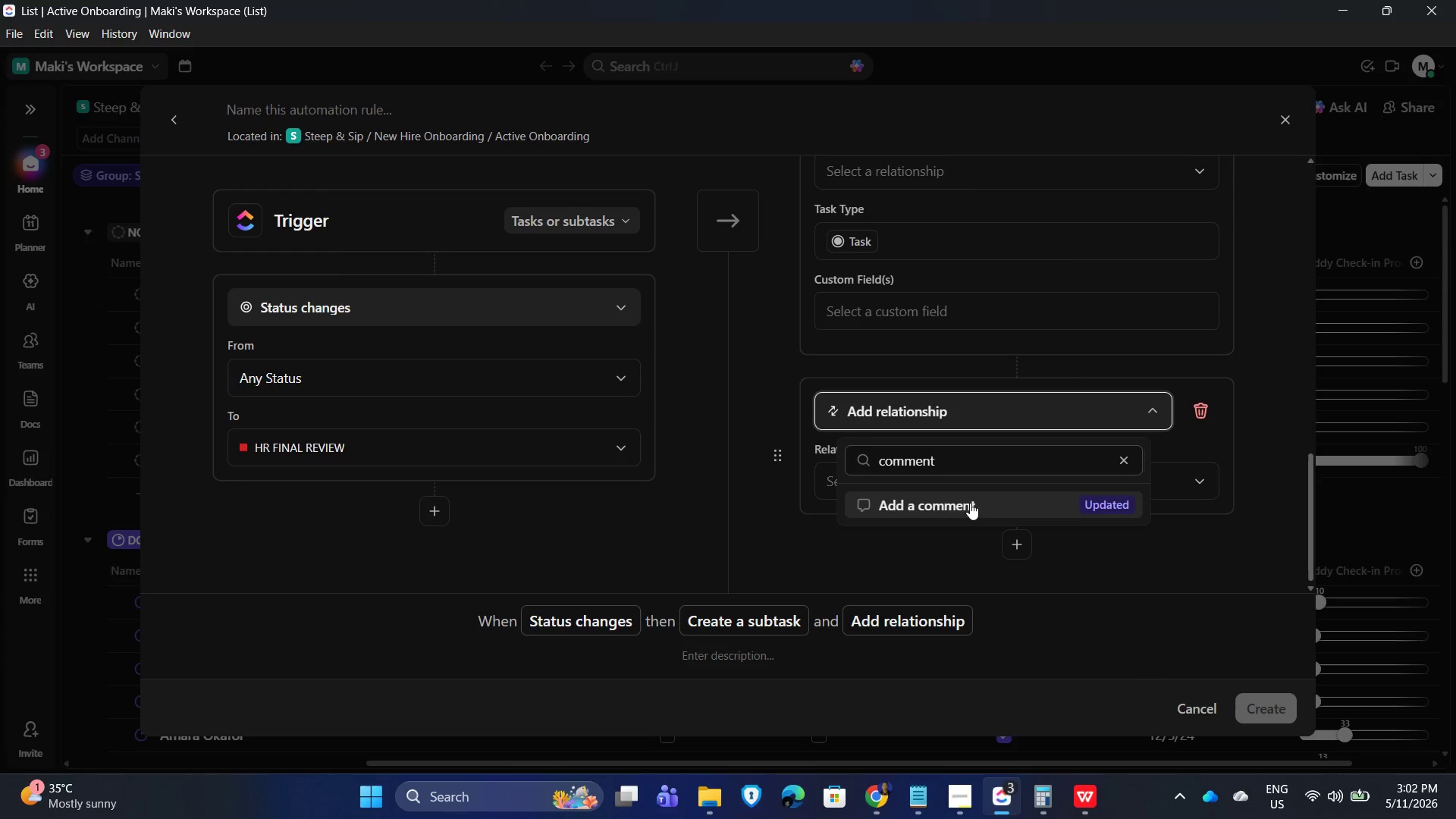 
scroll: coordinate [1157, 493], scroll_direction: down, amount: 3.0
 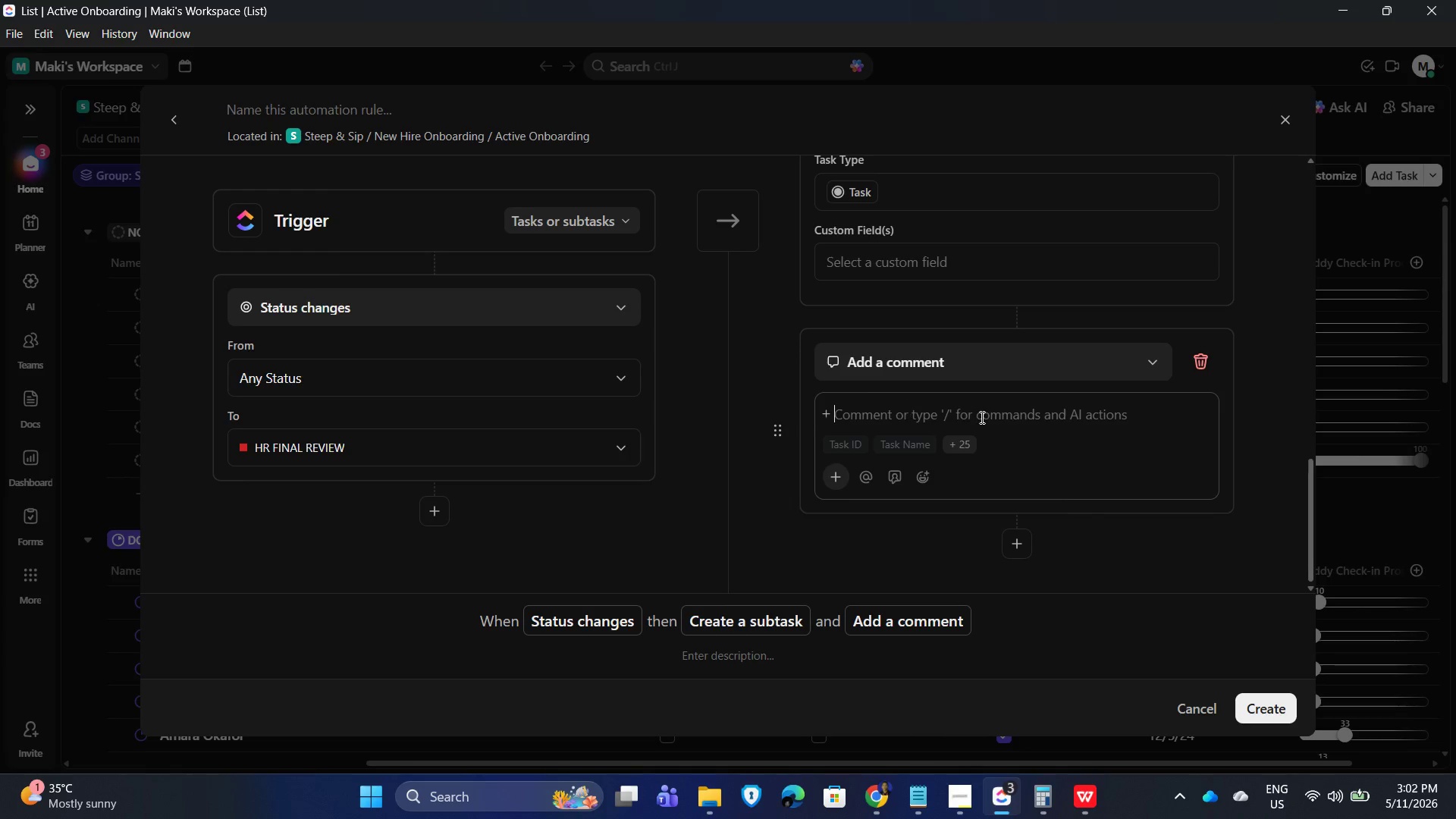 
type(@HR Manager Please )
 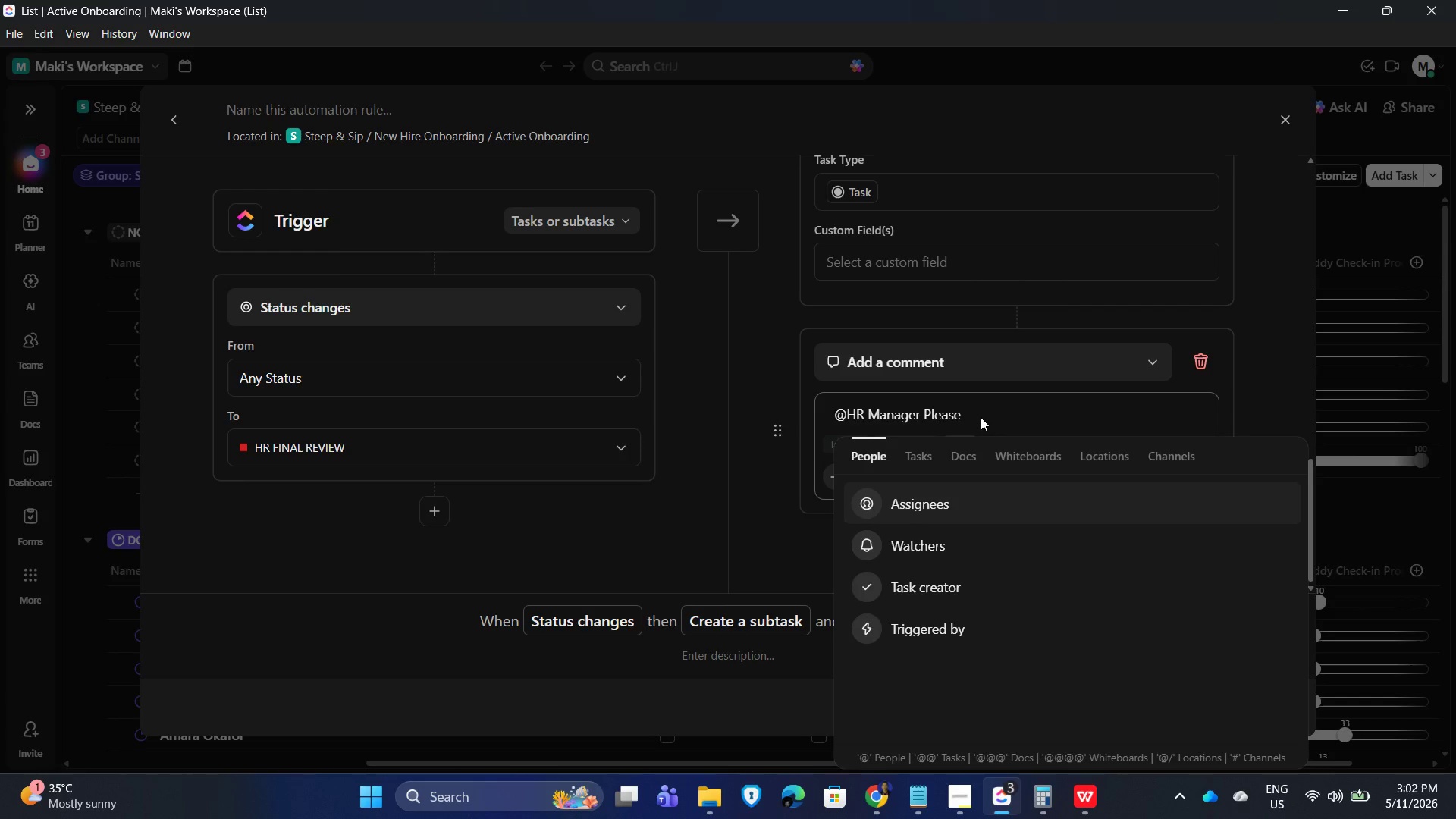 
type(complete)
key(Backspace)
key(Backspace)
key(Backspace)
key(Backspace)
key(Backspace)
key(Backspace)
key(Backspace)
key(Backspace)
type( )
key(Backspace)
type(Verify Final )
key(Backspace)
key(Backspace)
key(Backspace)
key(Backspace)
key(Backspace)
key(Backspace)
type(Payroll Setup for this )
 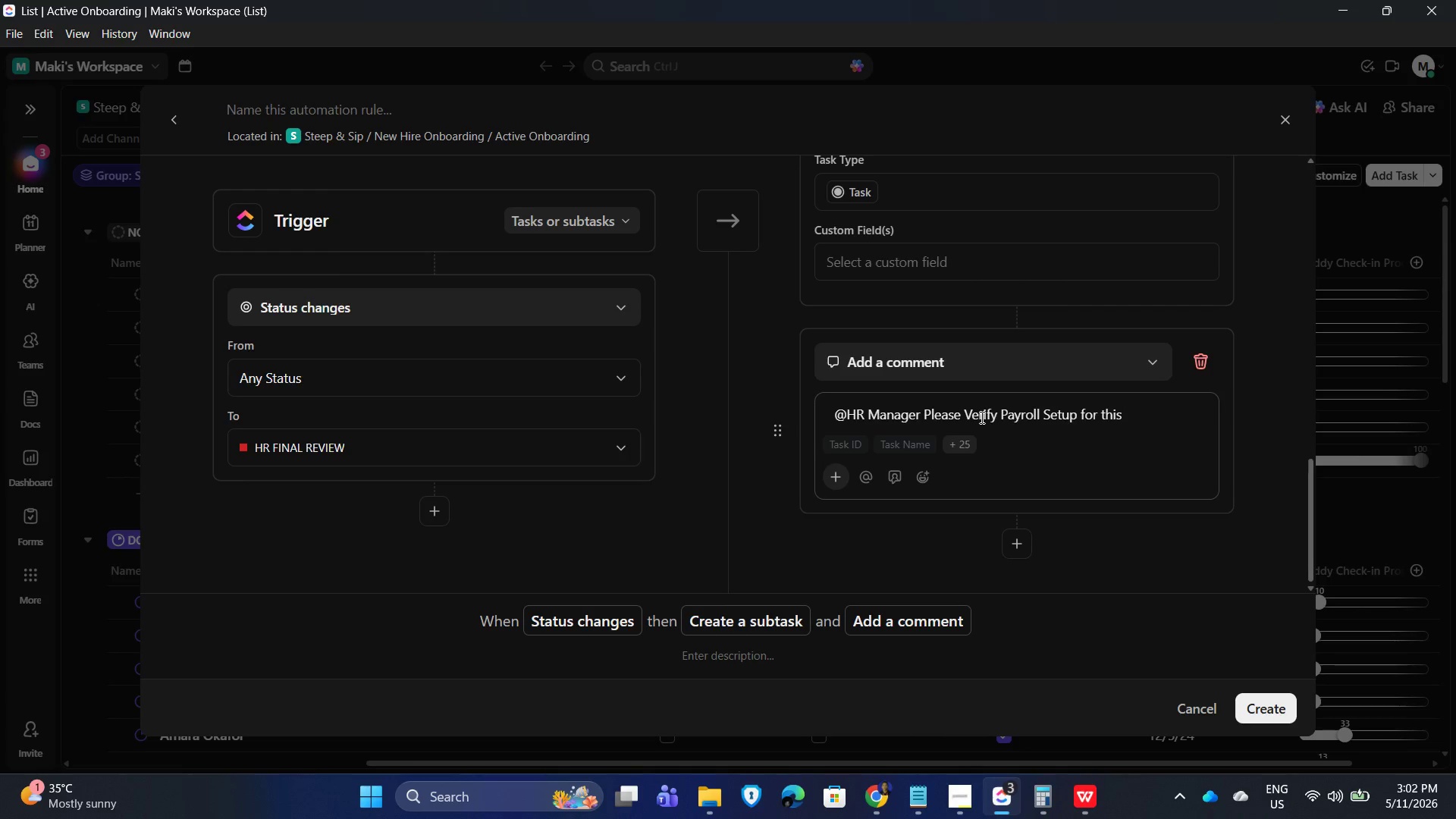 
wait(6.06)
 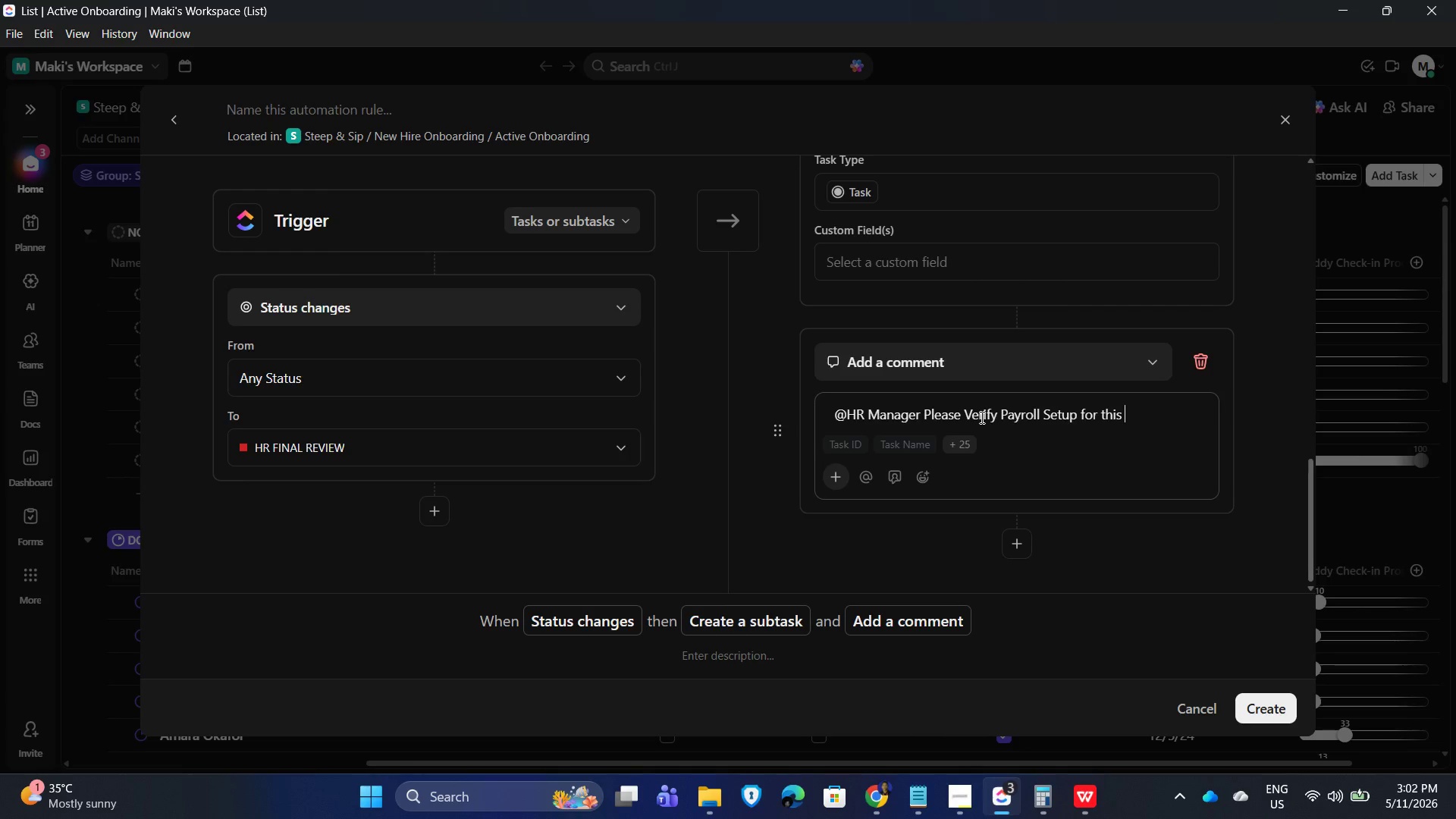 
left_click([902, 447])
 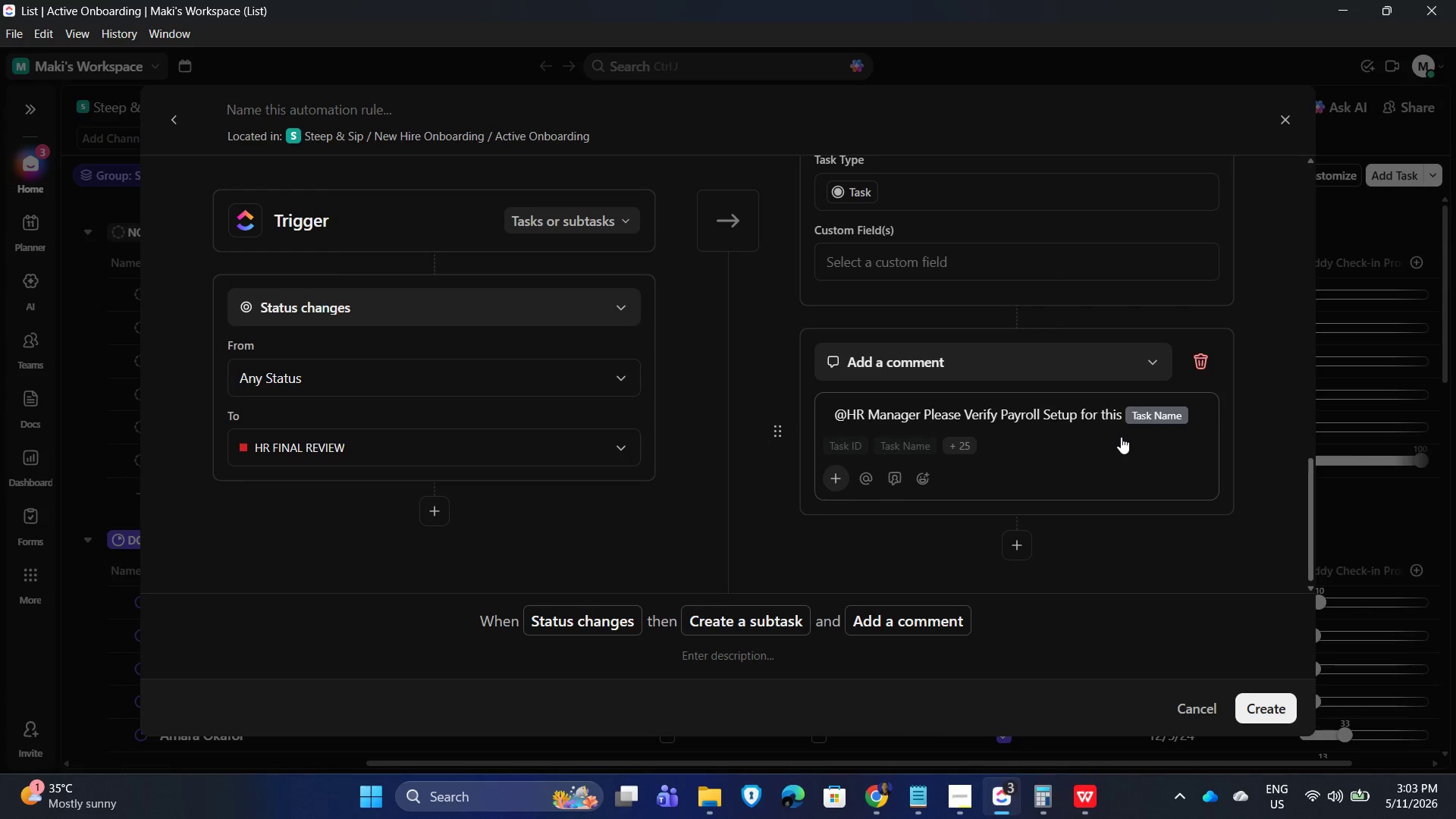 
wait(12.11)
 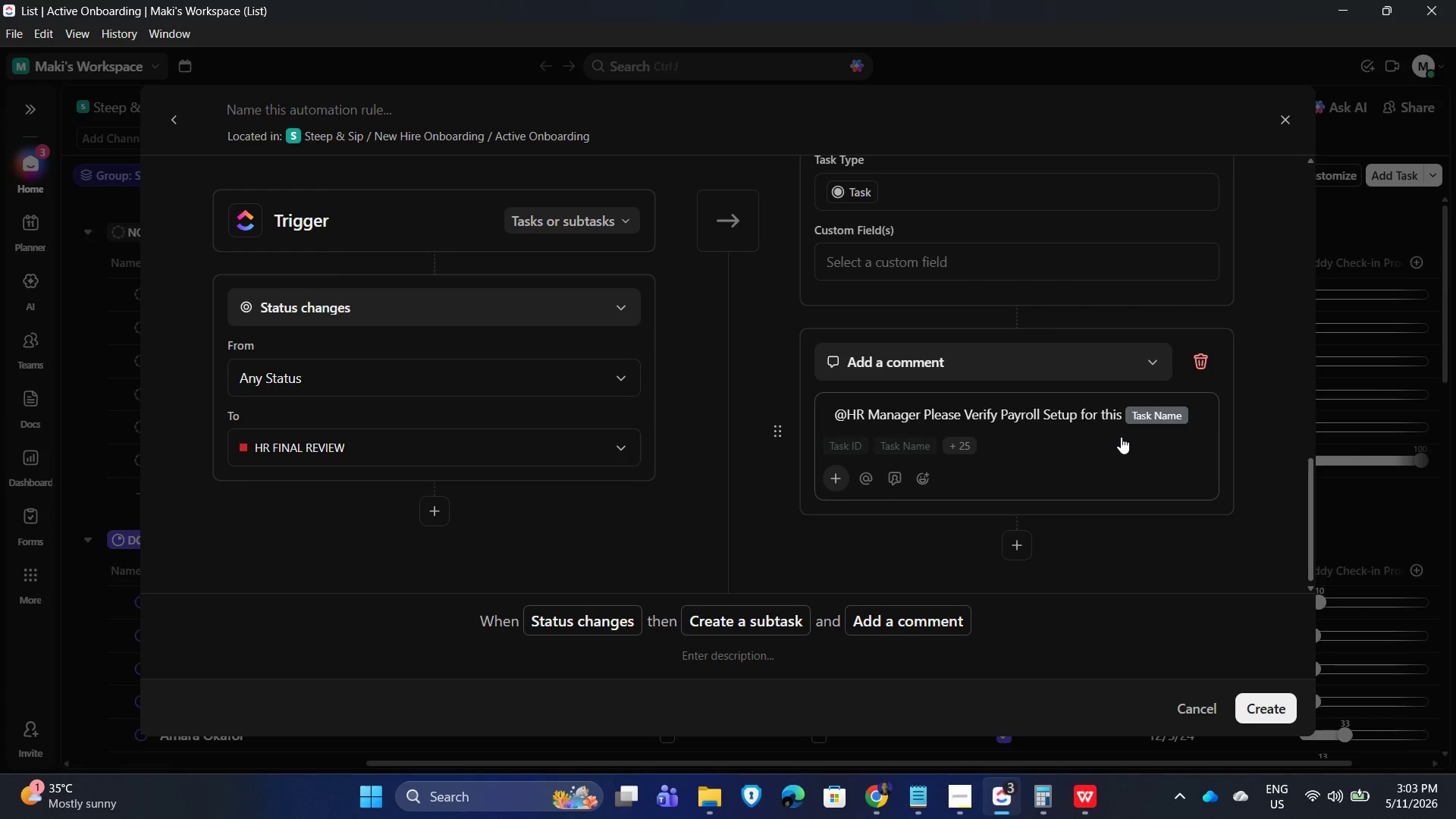 
left_click([924, 412])
 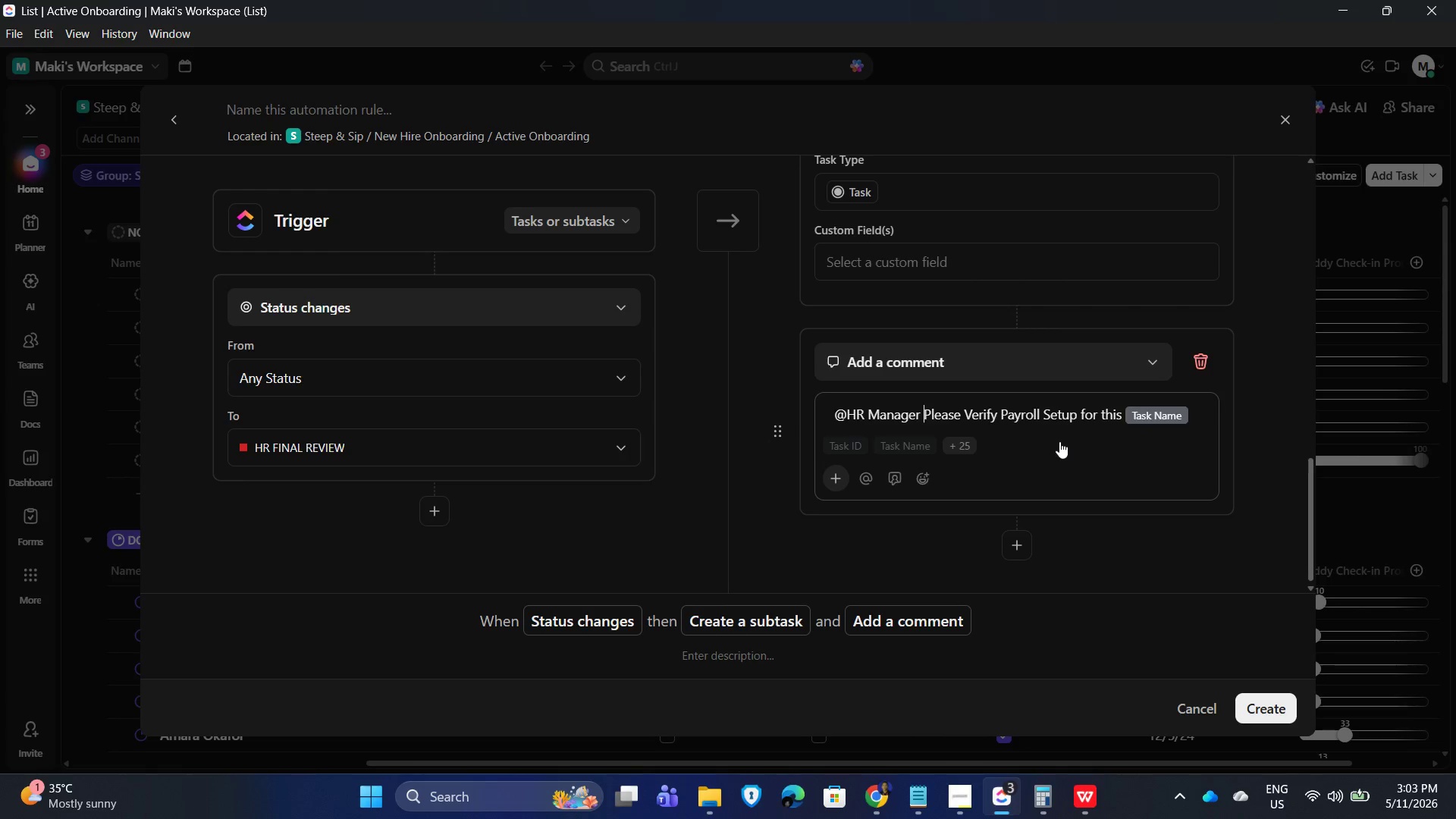 
type(Action Required. )
 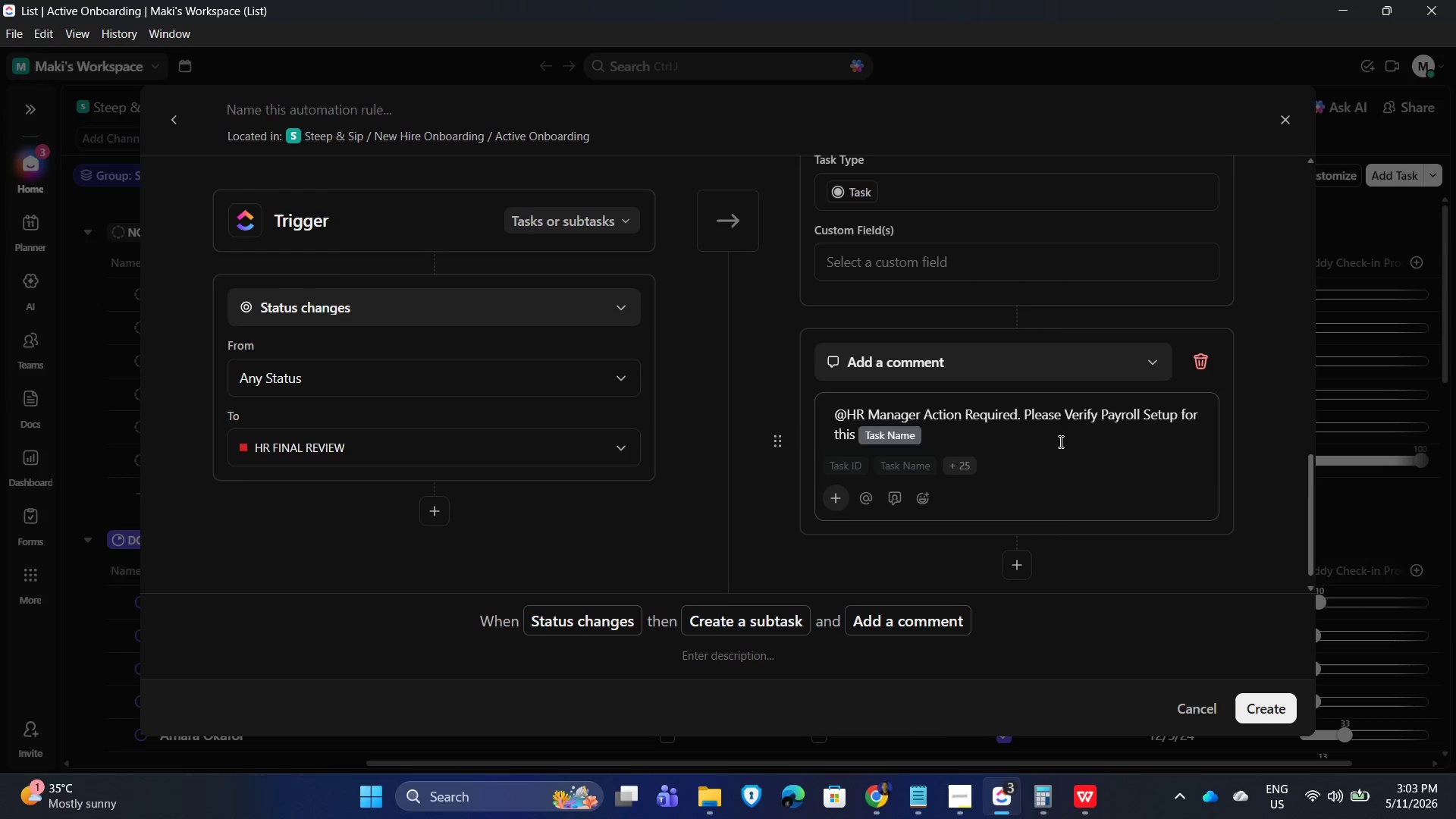 
wait(6.48)
 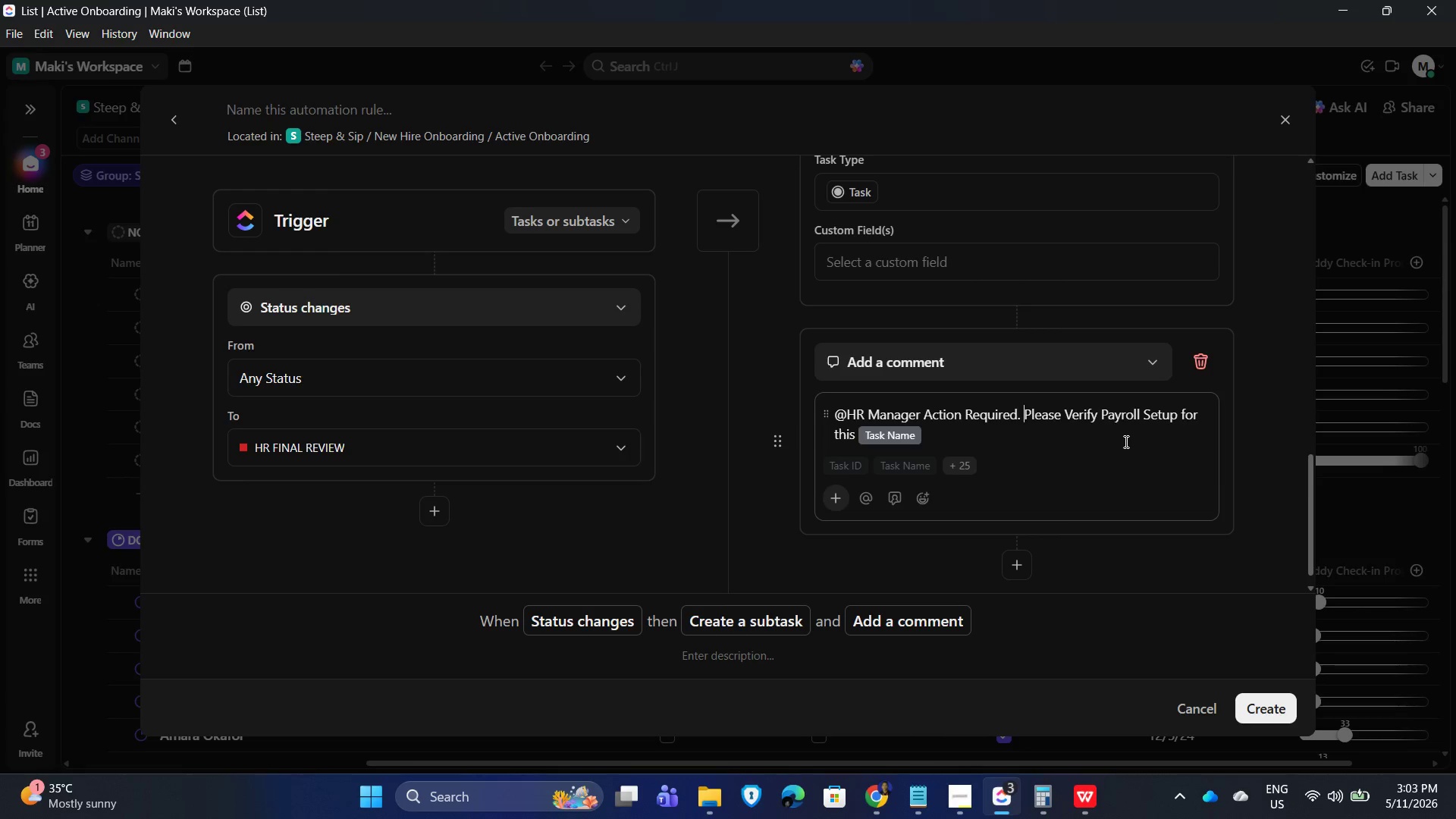 
left_click([1261, 711])
 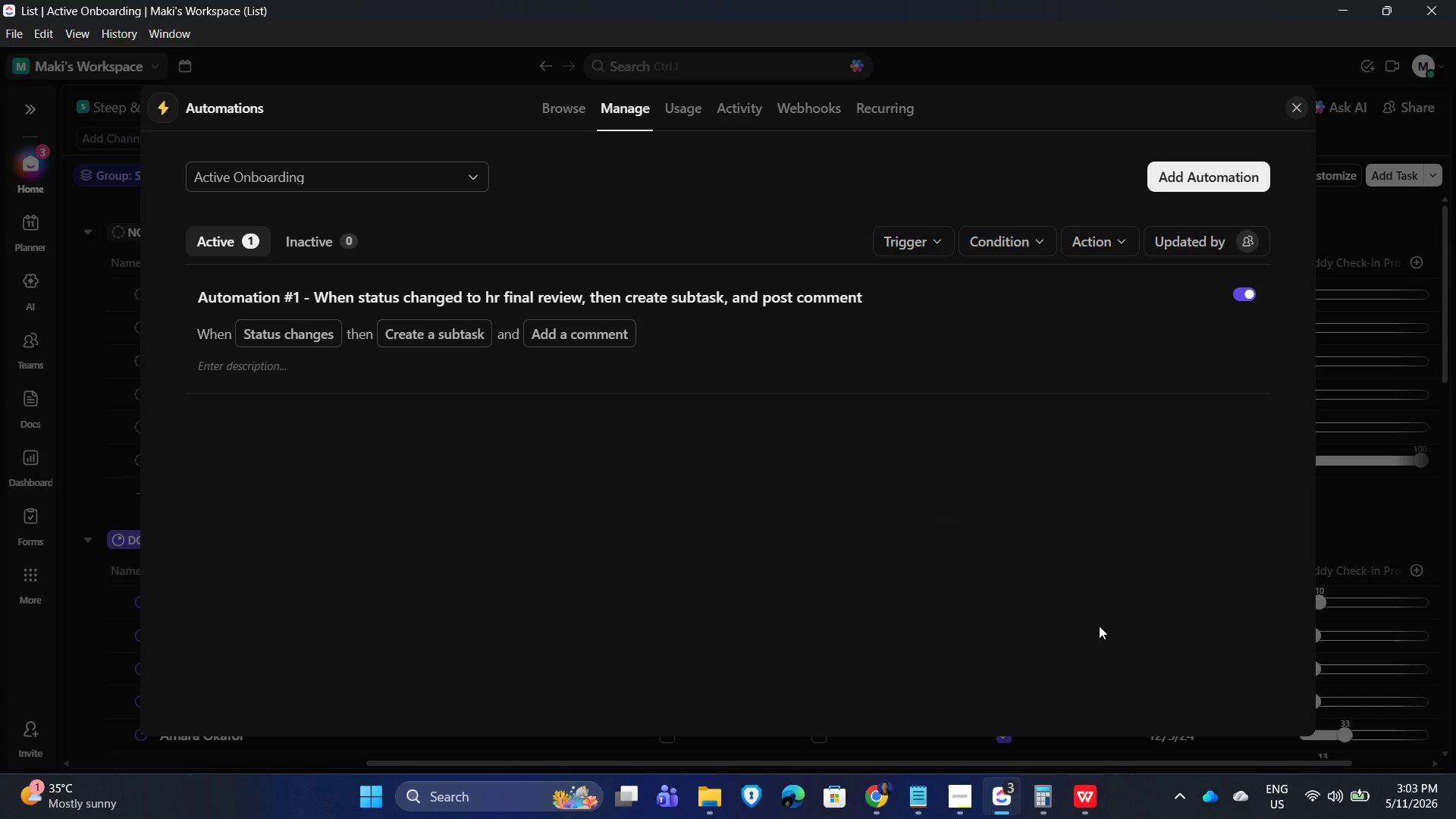 
wait(29.81)
 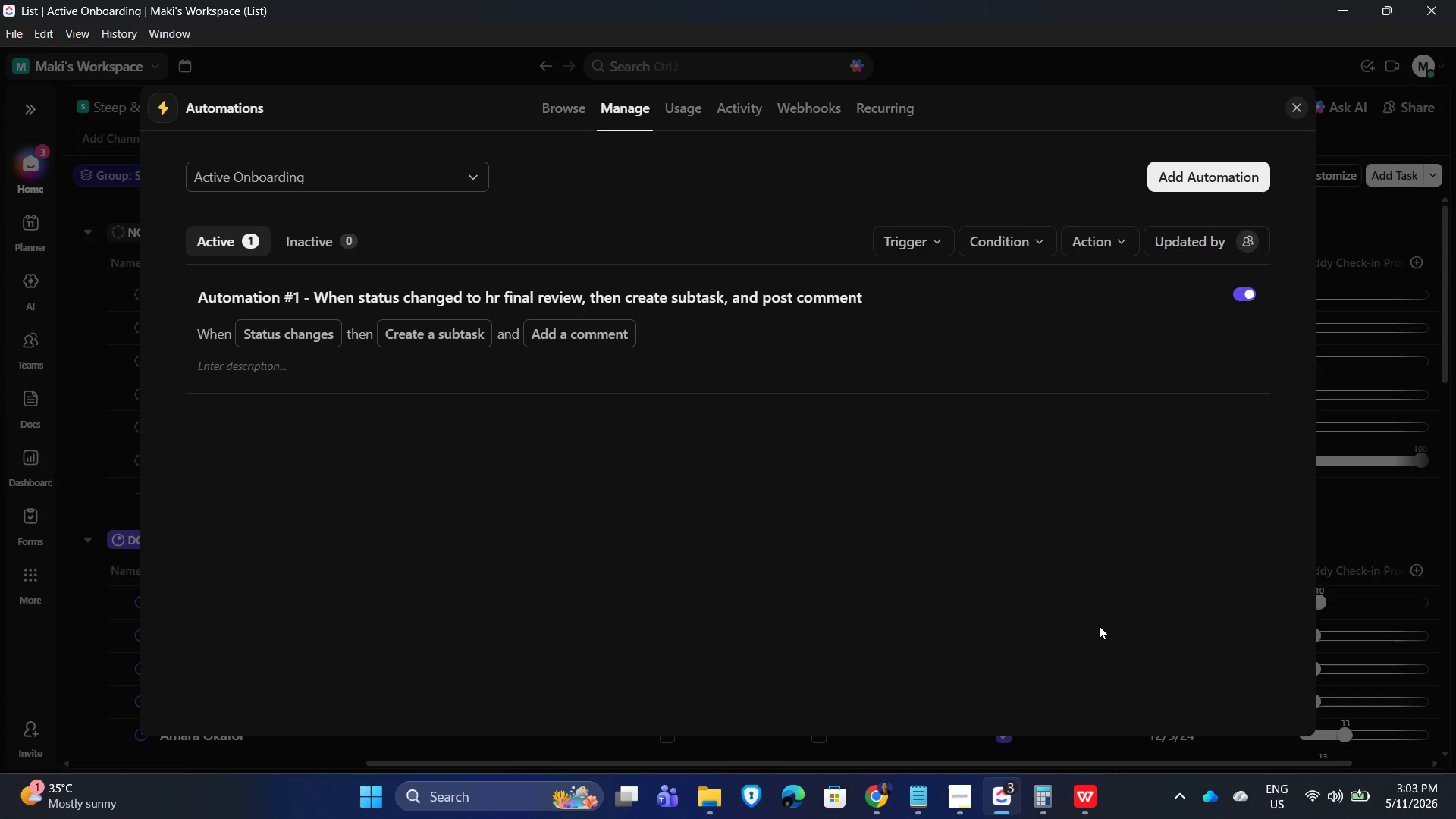 
left_click_drag(start_coordinate=[1060, 577], to_coordinate=[1060, 573])
 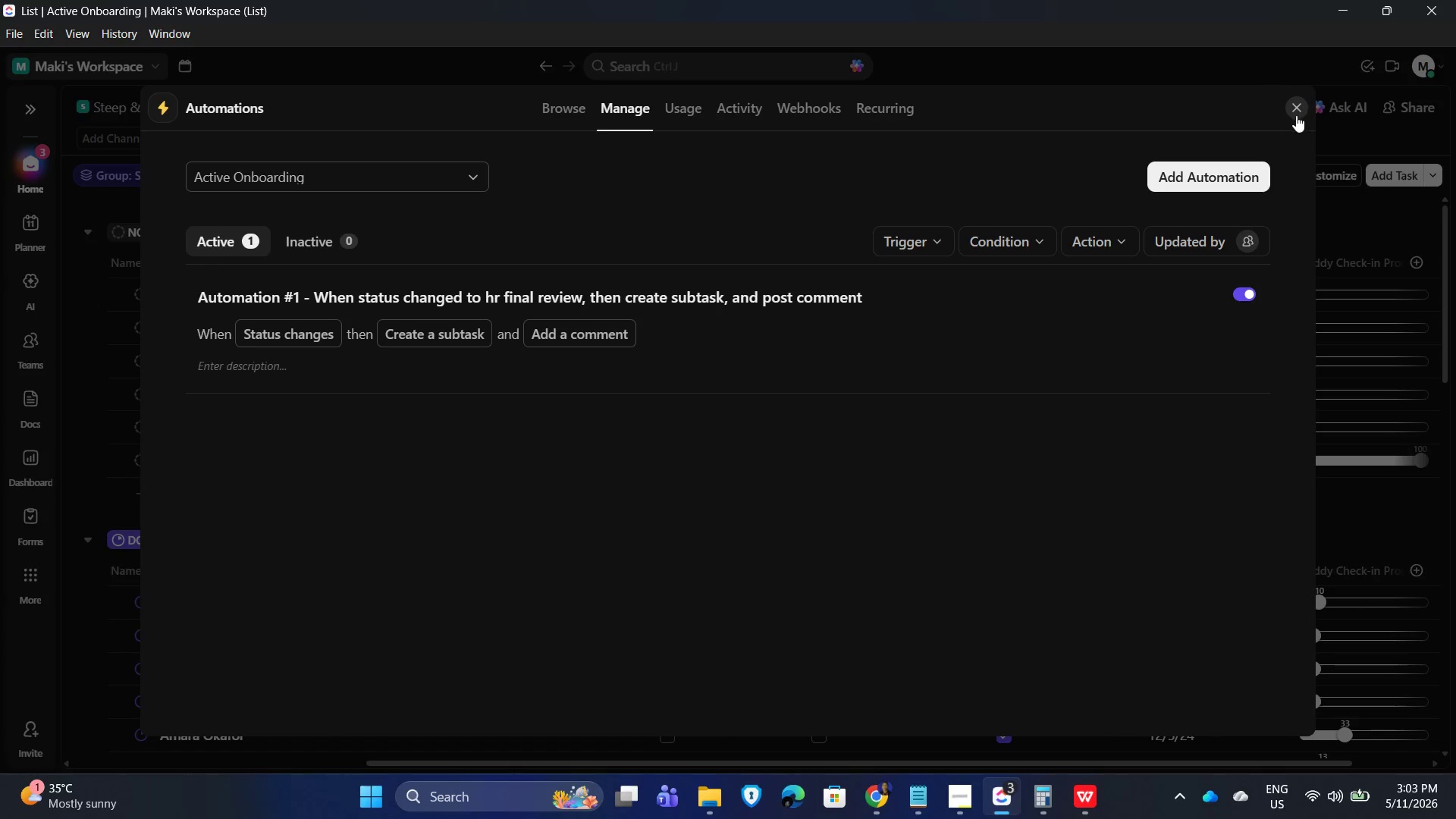 
left_click([1298, 111])
 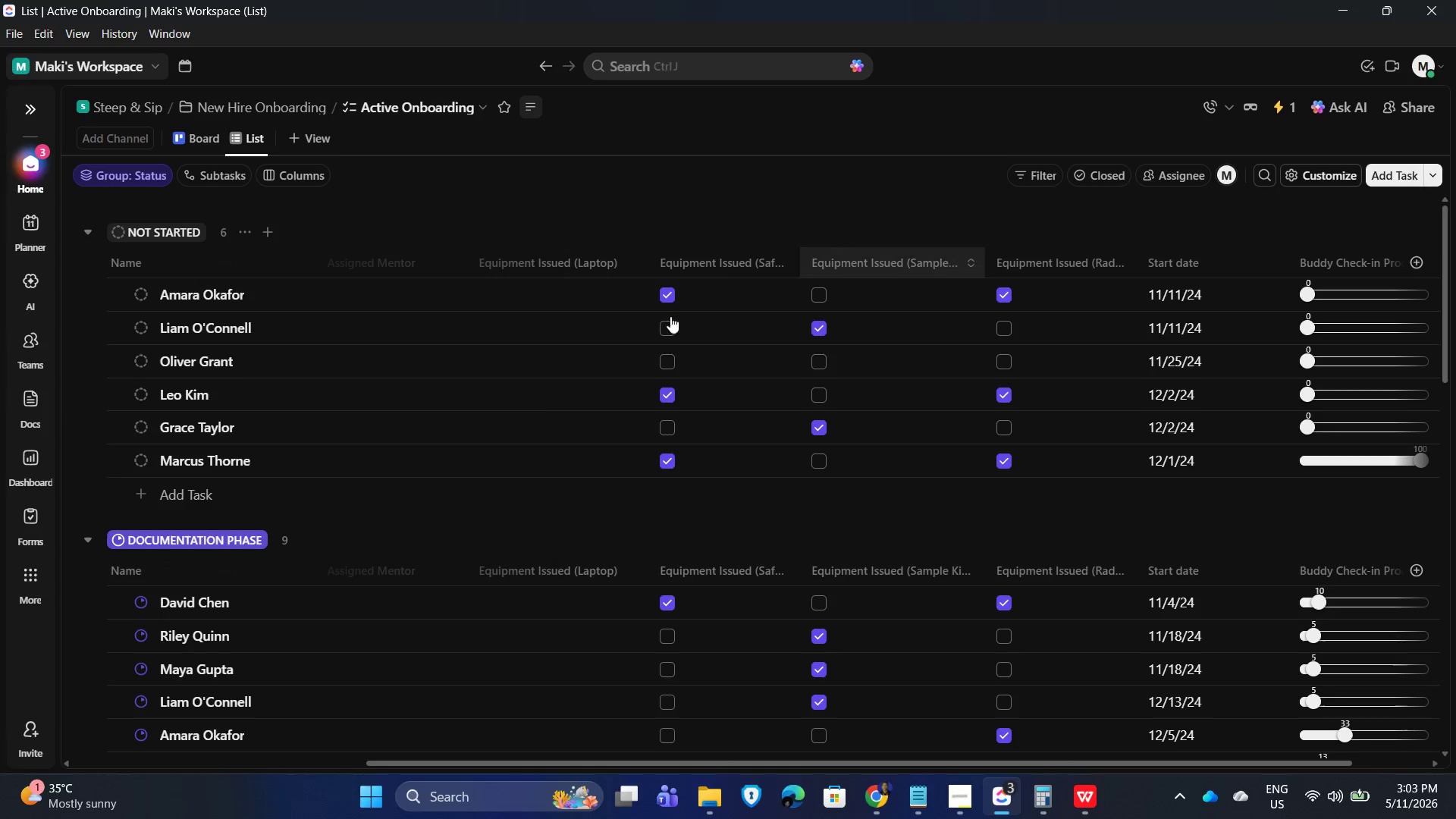 
scroll: coordinate [656, 618], scroll_direction: up, amount: 4.0
 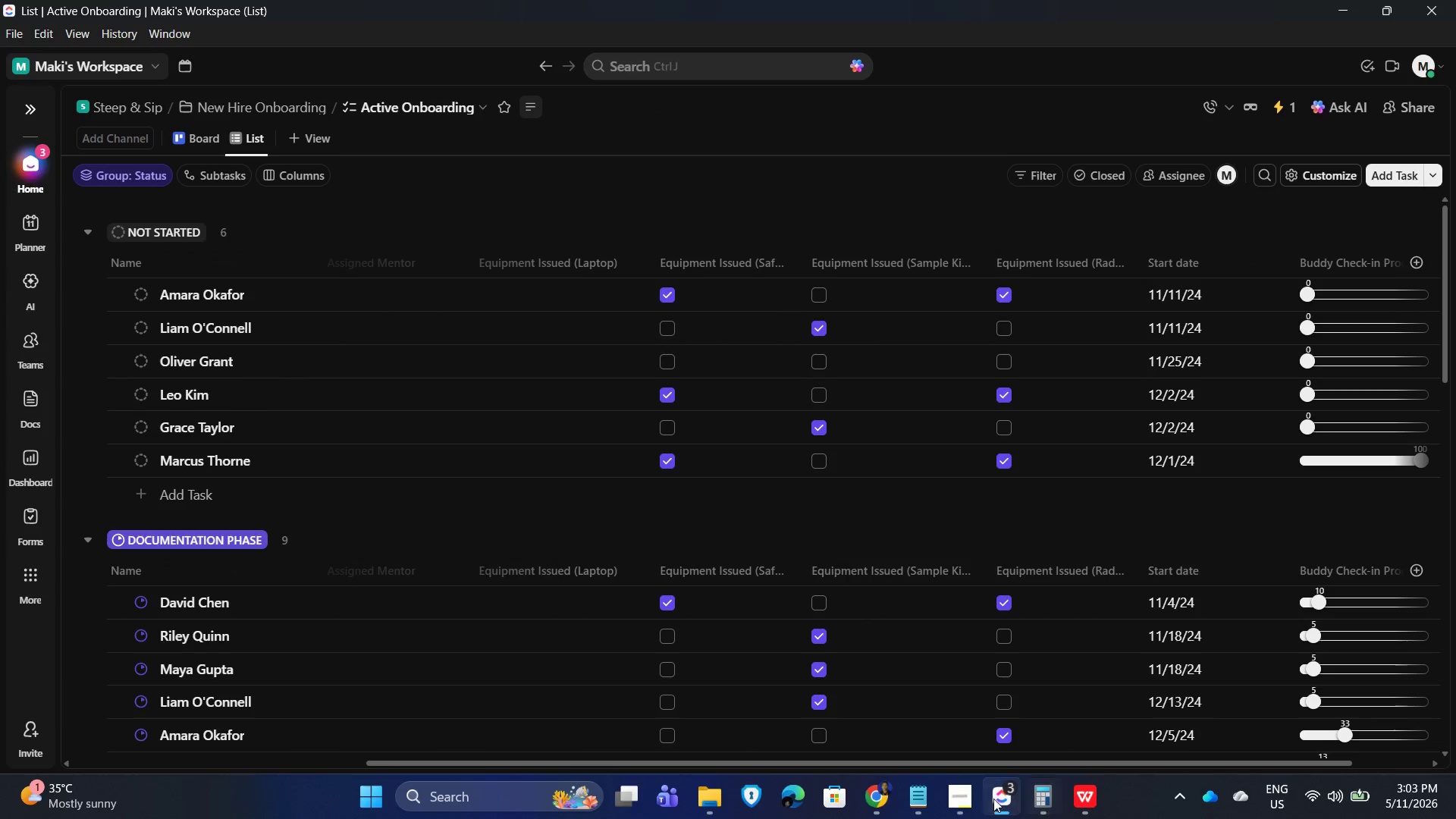 
left_click([963, 805])